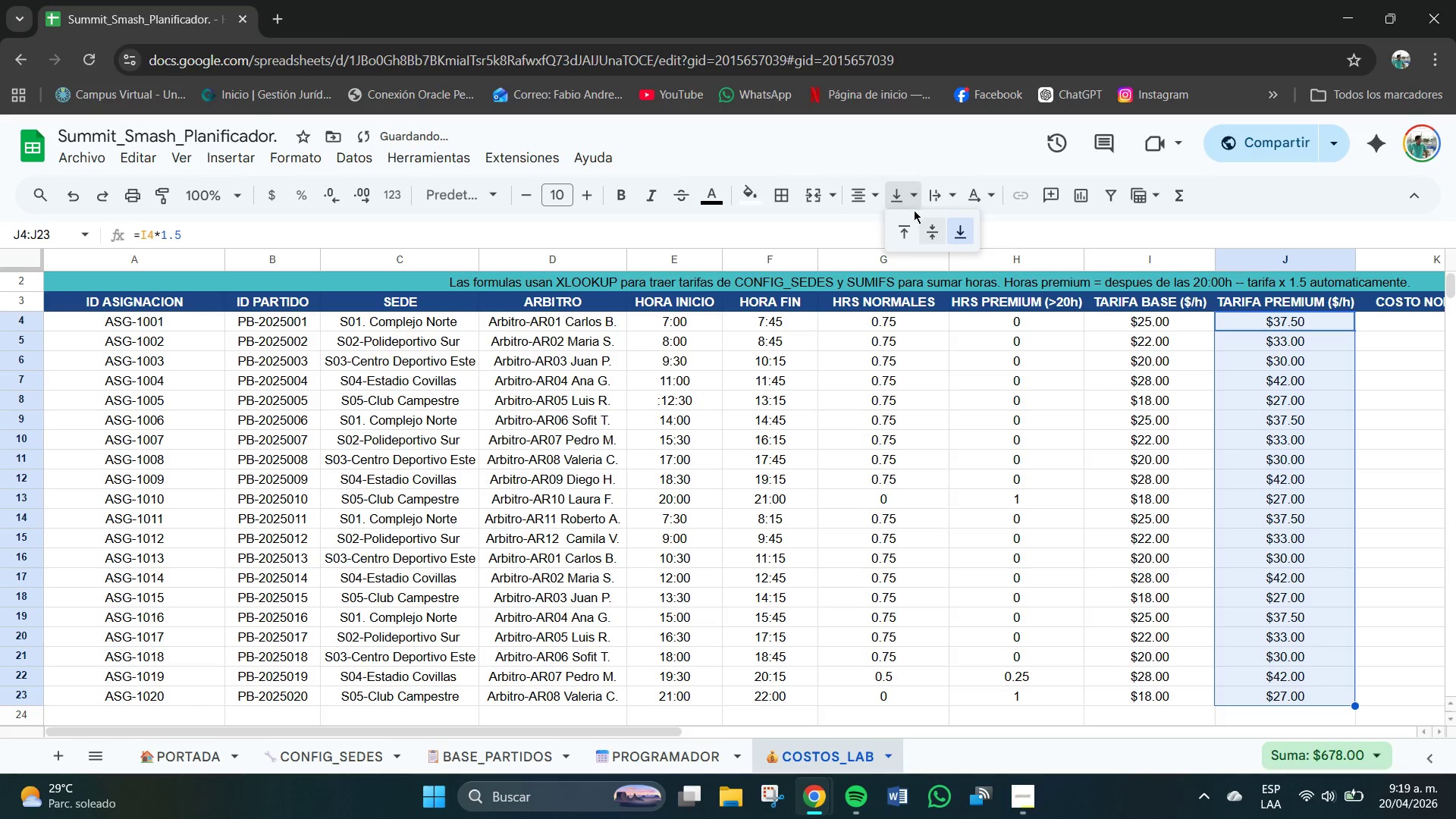 
left_click([931, 233])
 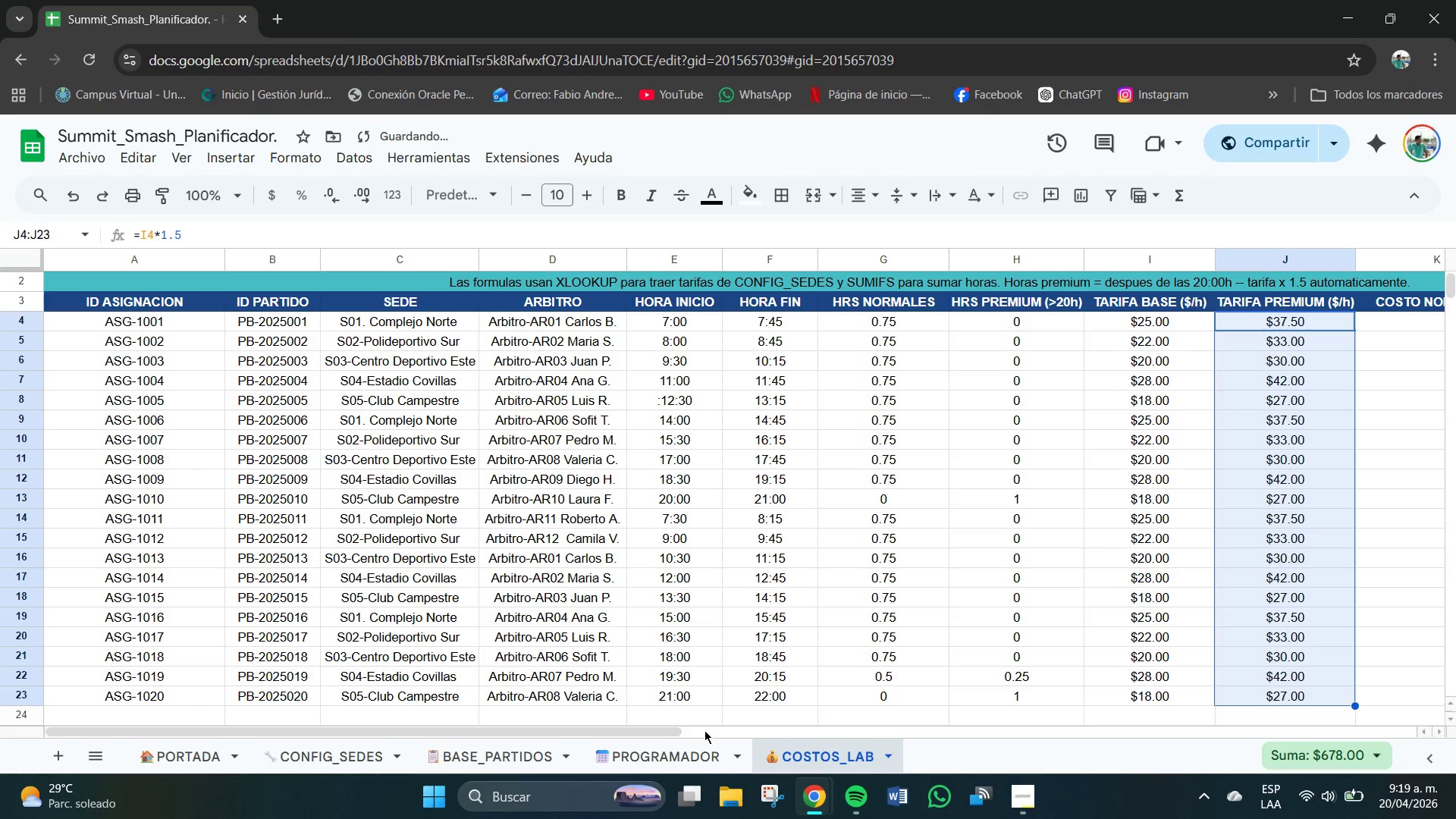 
left_click_drag(start_coordinate=[657, 731], to_coordinate=[953, 733])
 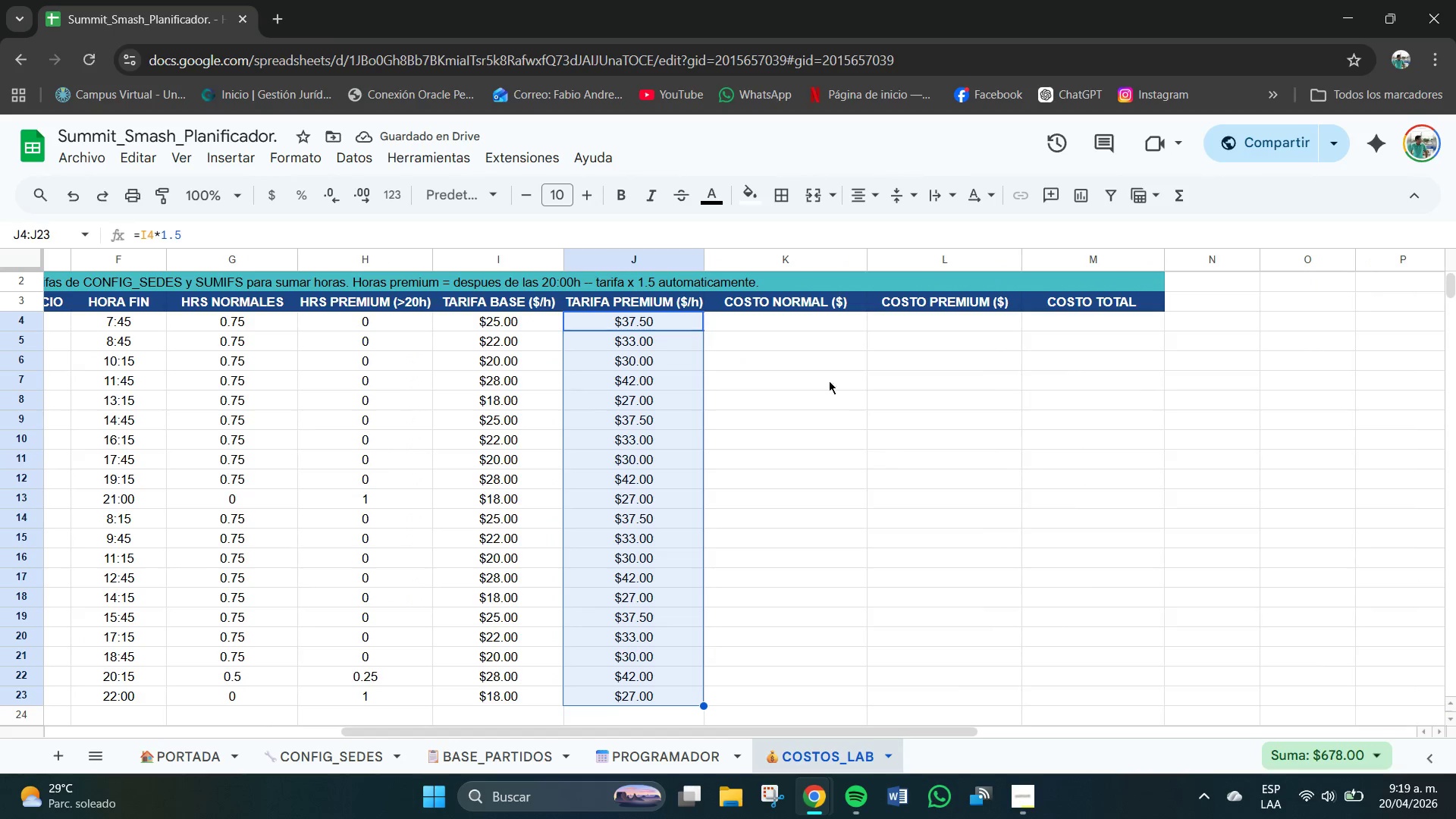 
left_click([786, 328])
 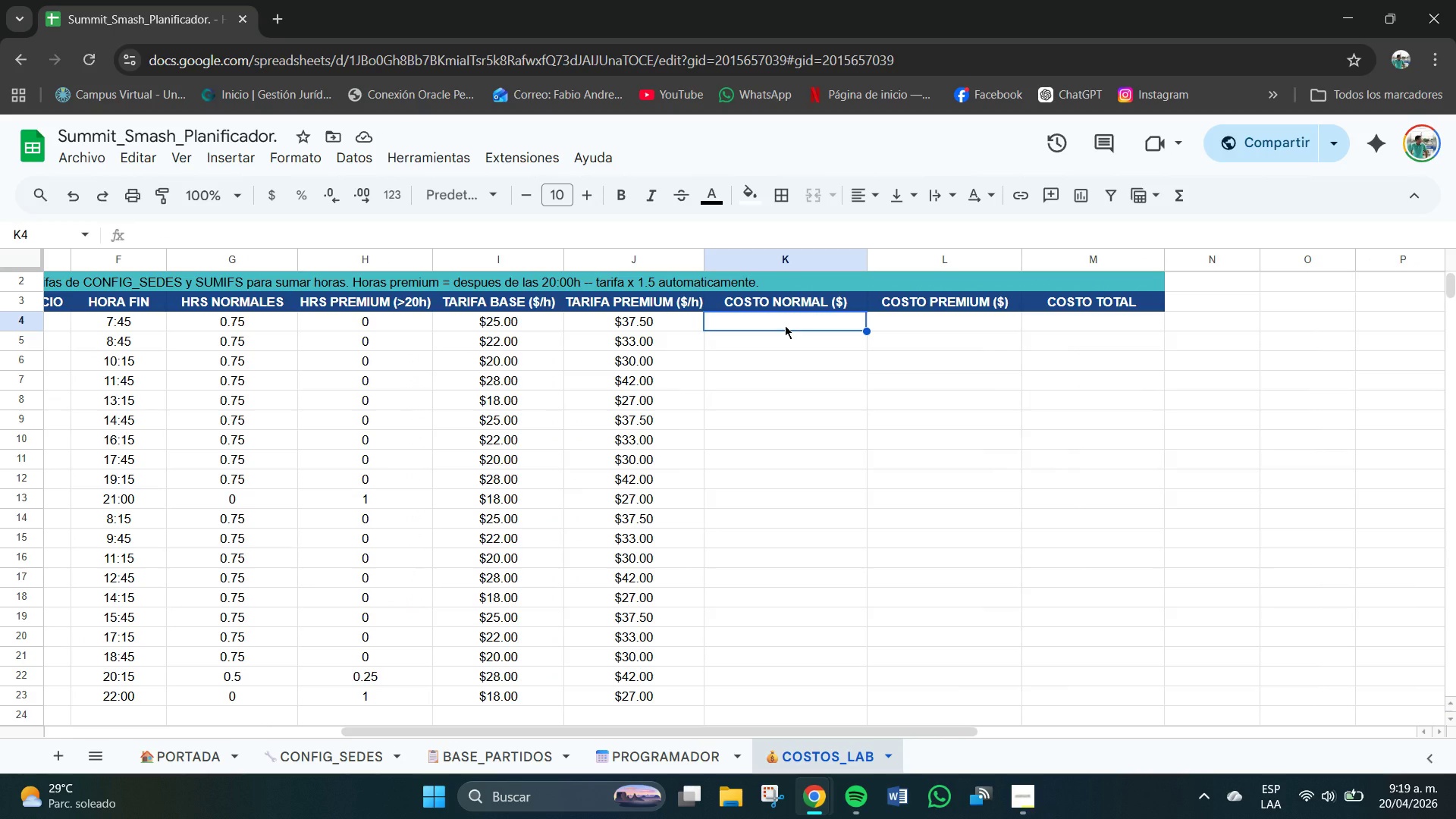 
type()G4+I4)
 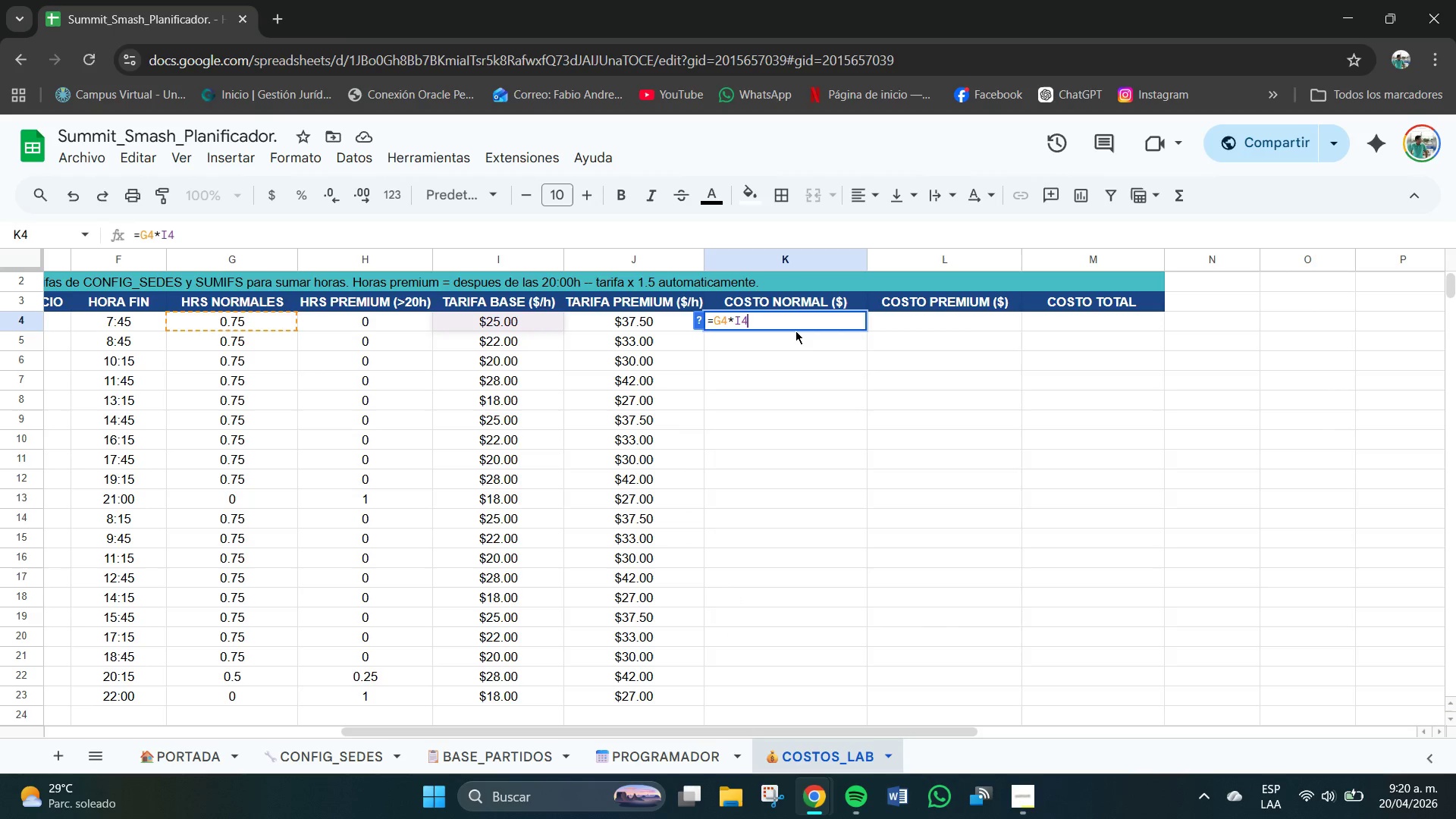 
key(Enter)
 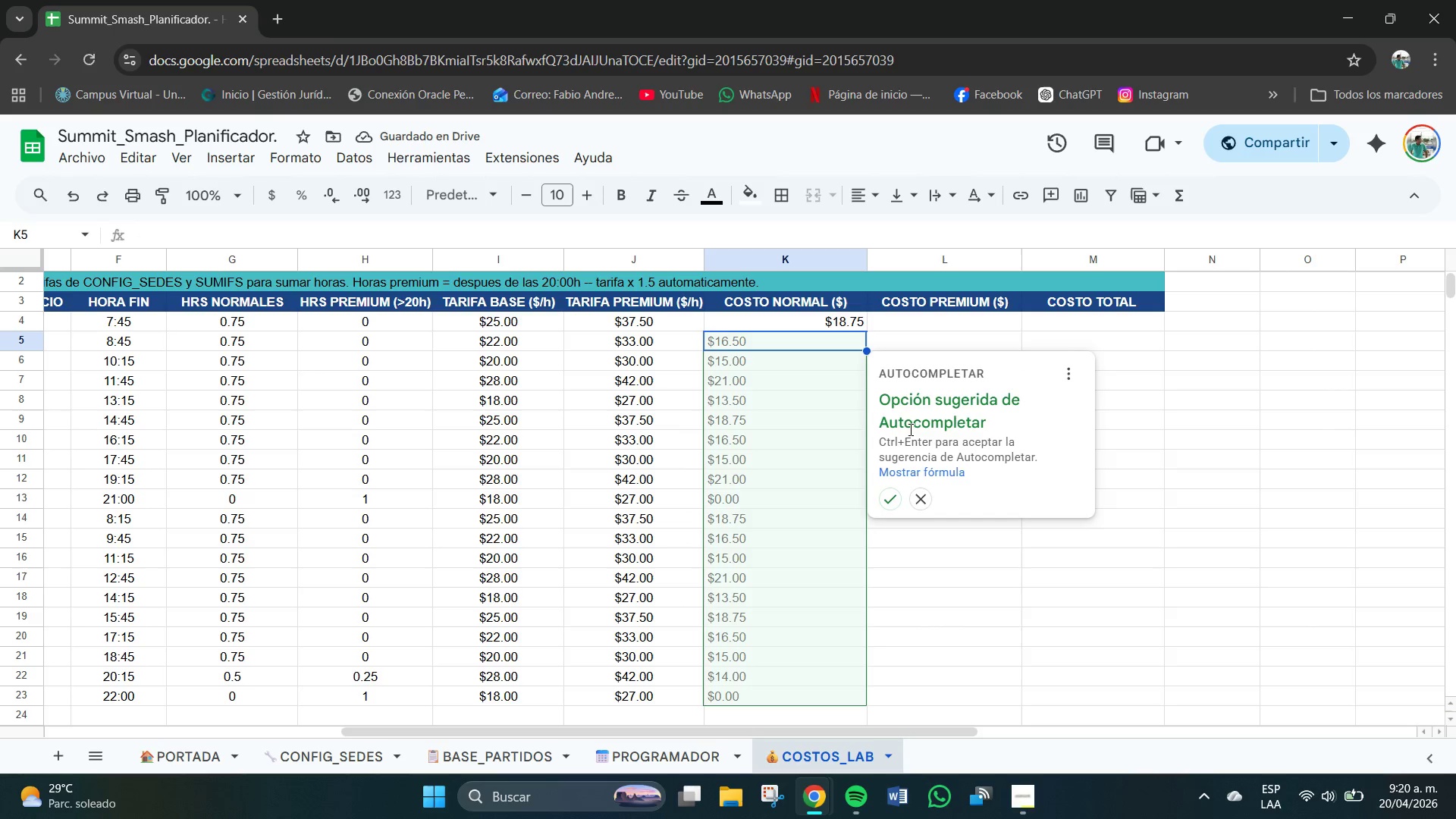 
left_click([896, 500])
 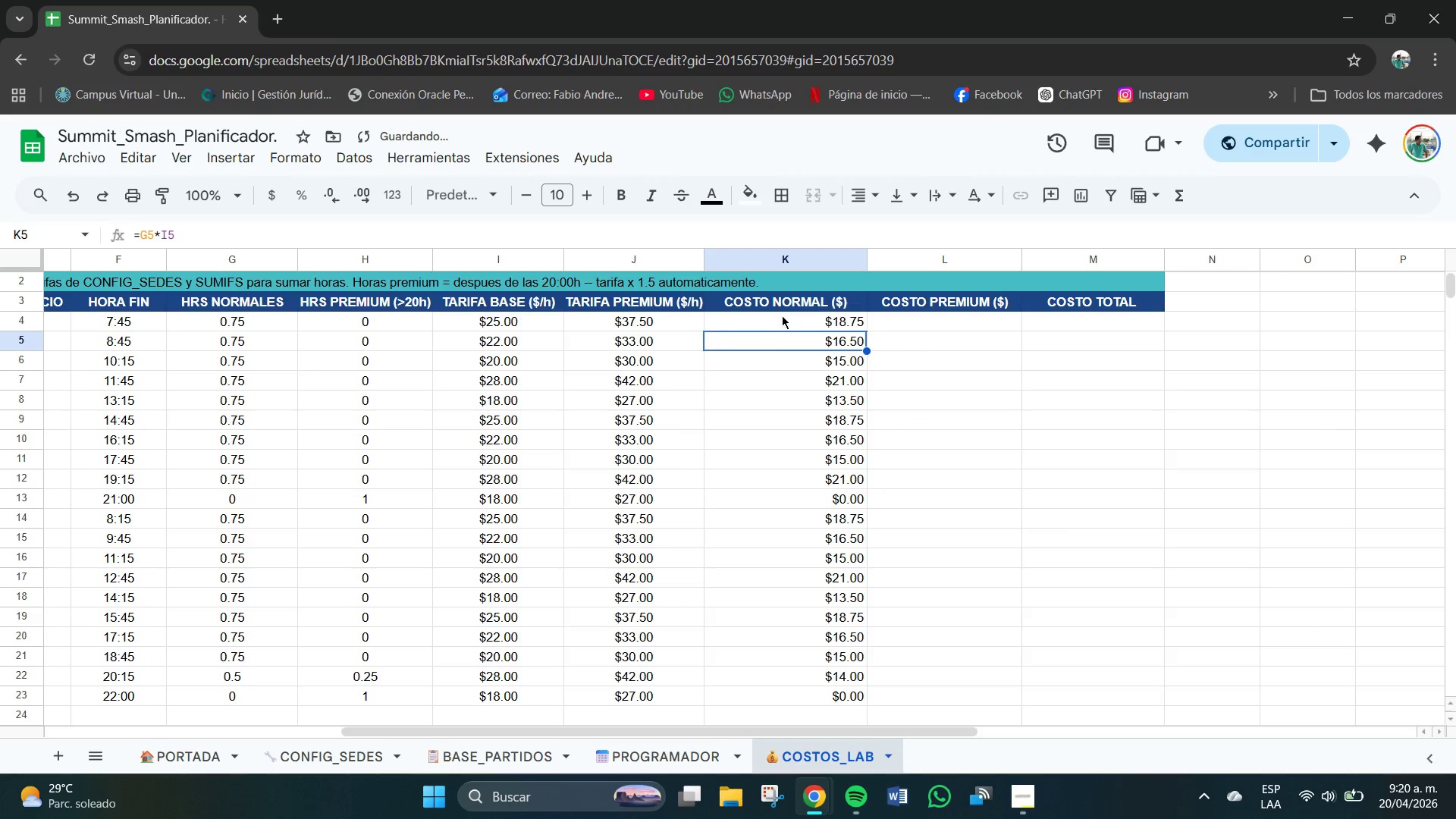 
left_click_drag(start_coordinate=[783, 317], to_coordinate=[846, 697])
 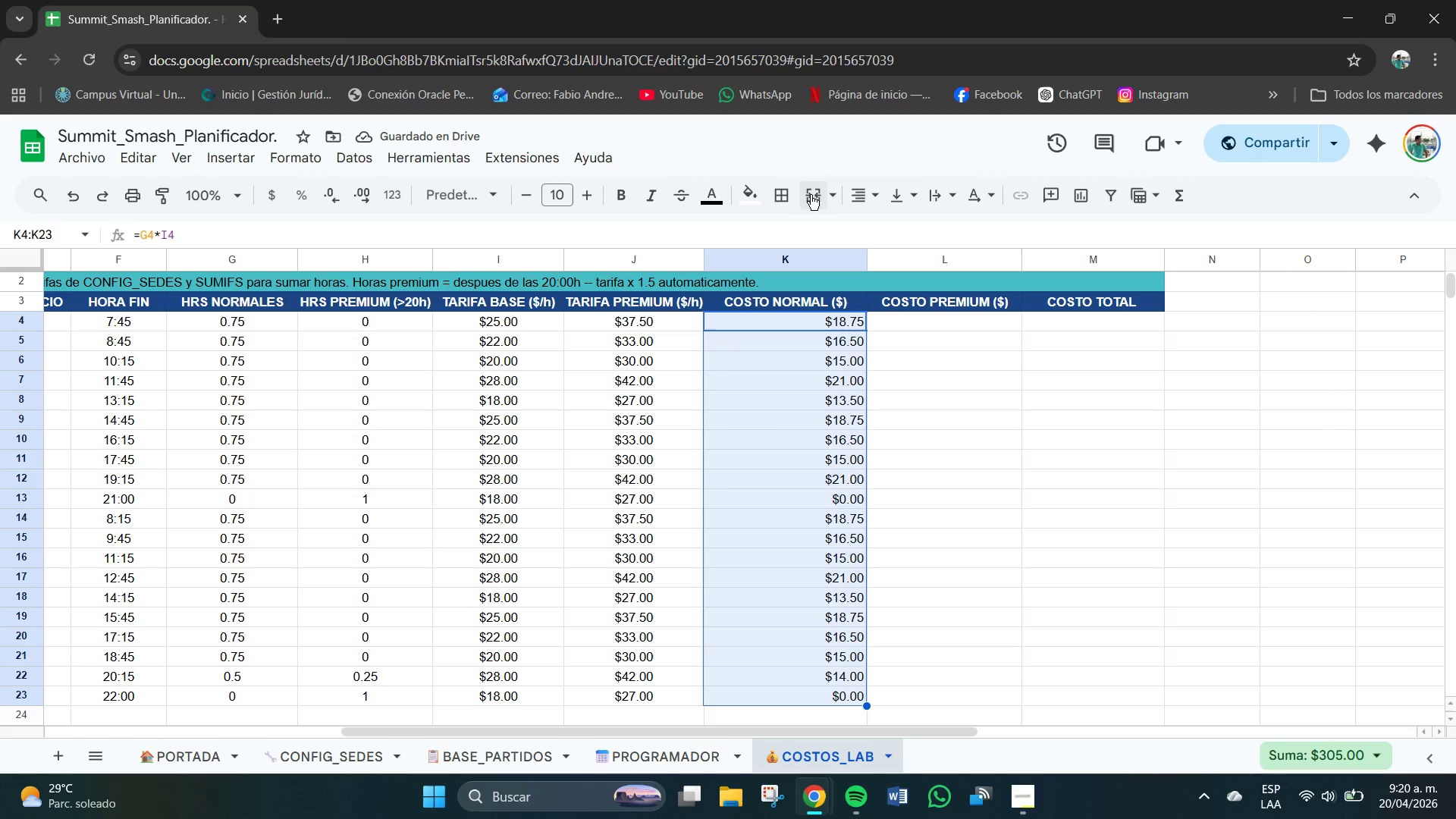 
left_click([855, 190])
 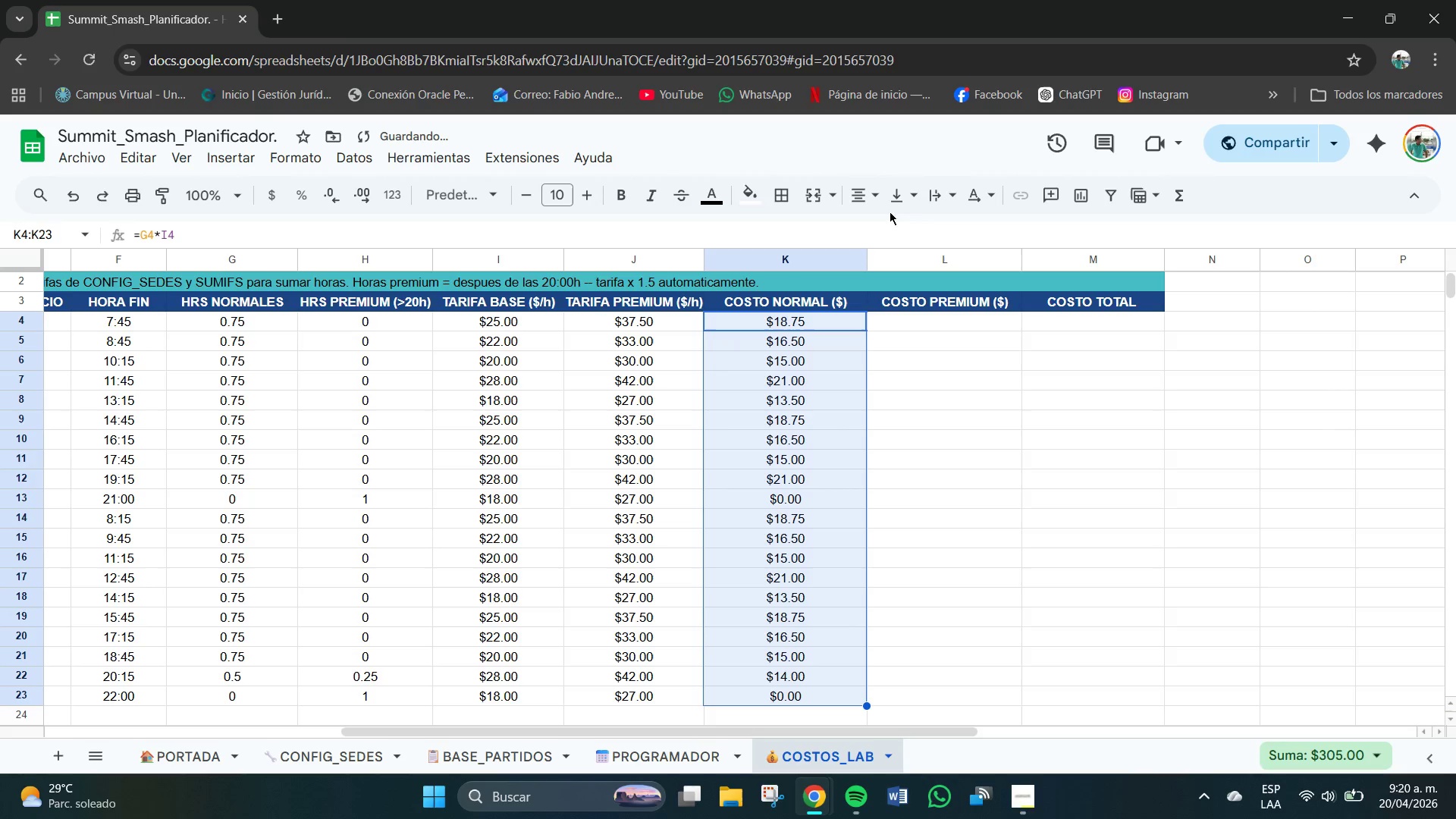 
double_click([901, 201])
 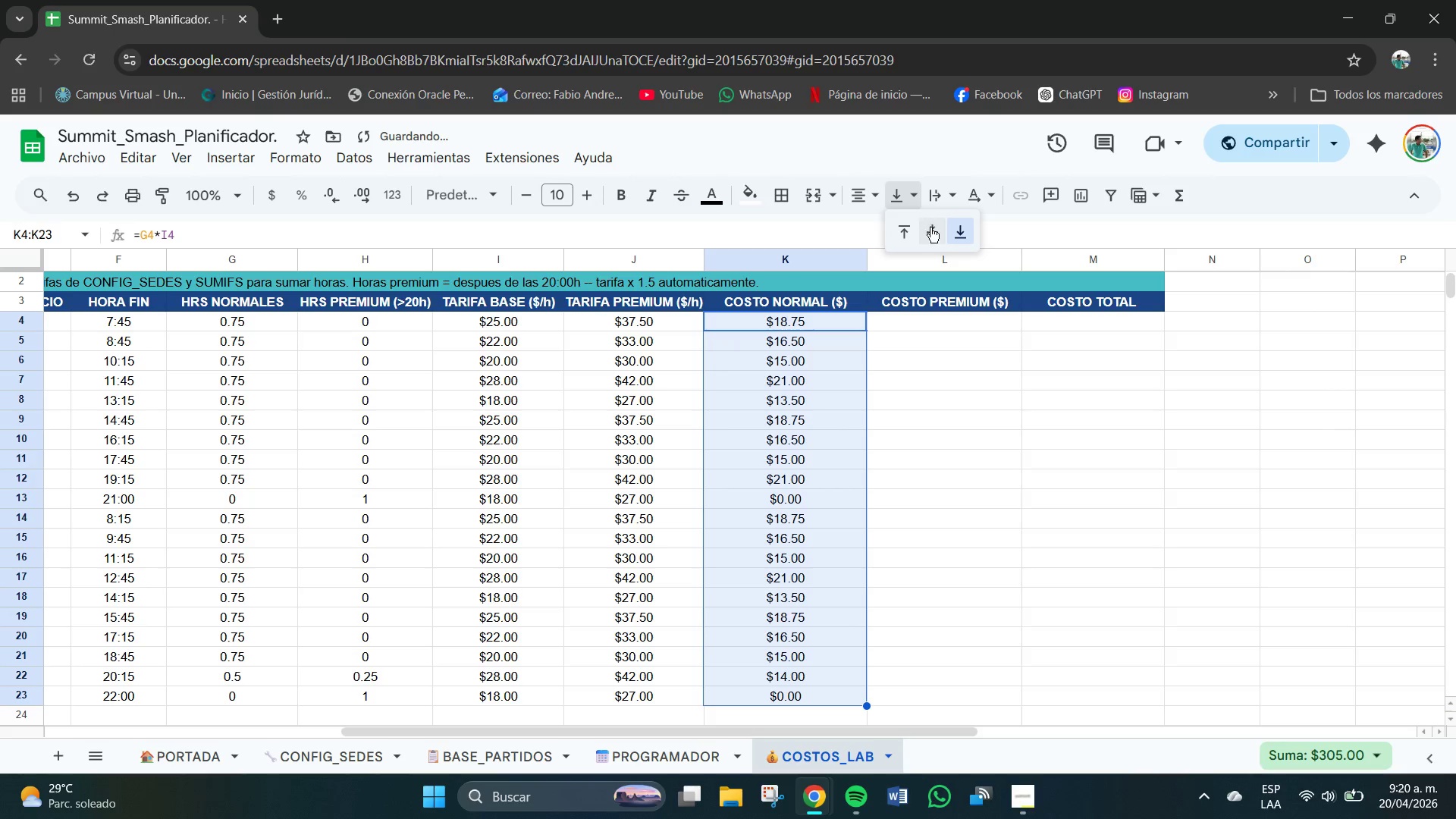 
triple_click([930, 230])
 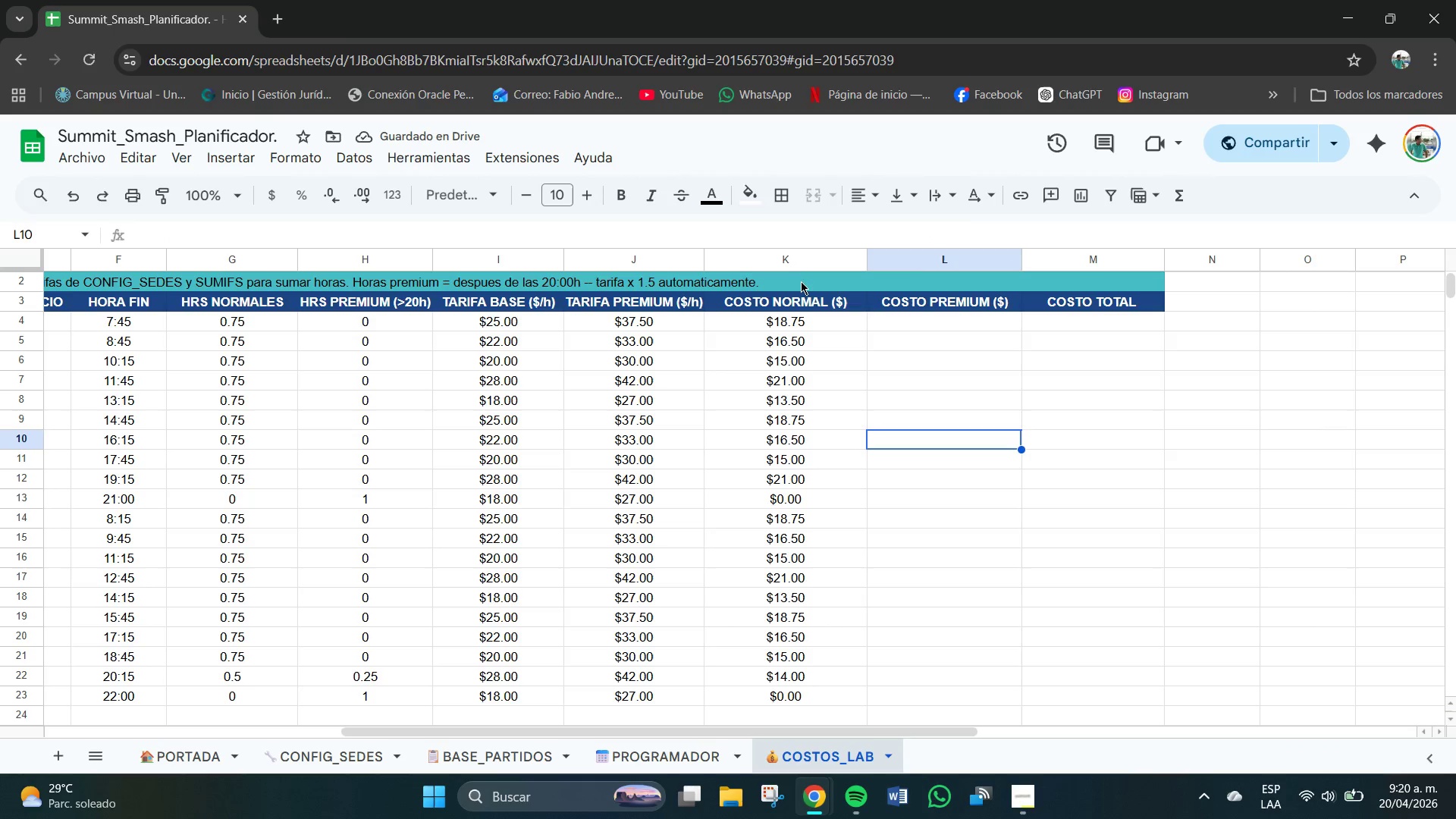 
left_click_drag(start_coordinate=[867, 259], to_coordinate=[805, 264])
 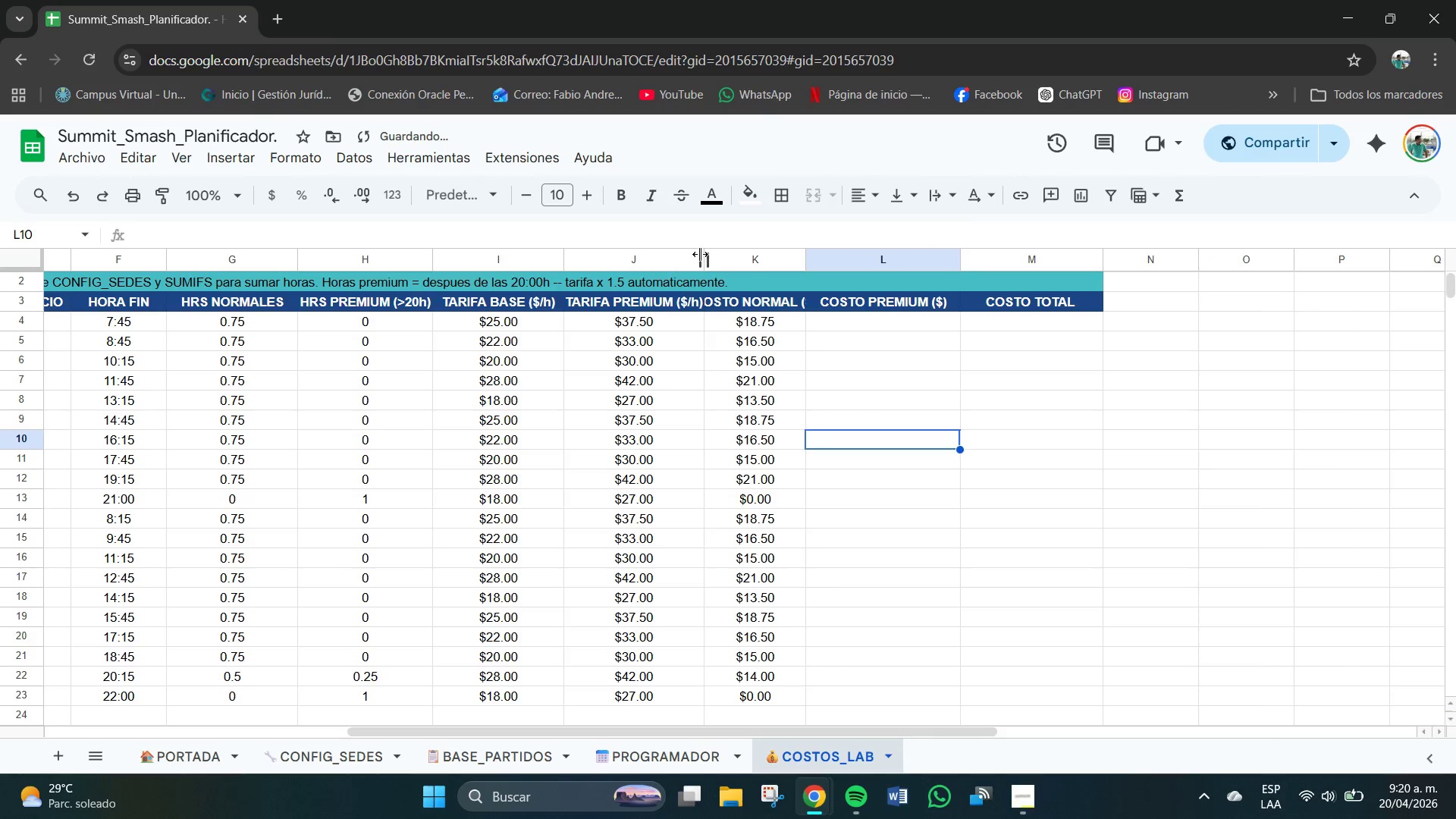 
left_click_drag(start_coordinate=[701, 254], to_coordinate=[630, 257])
 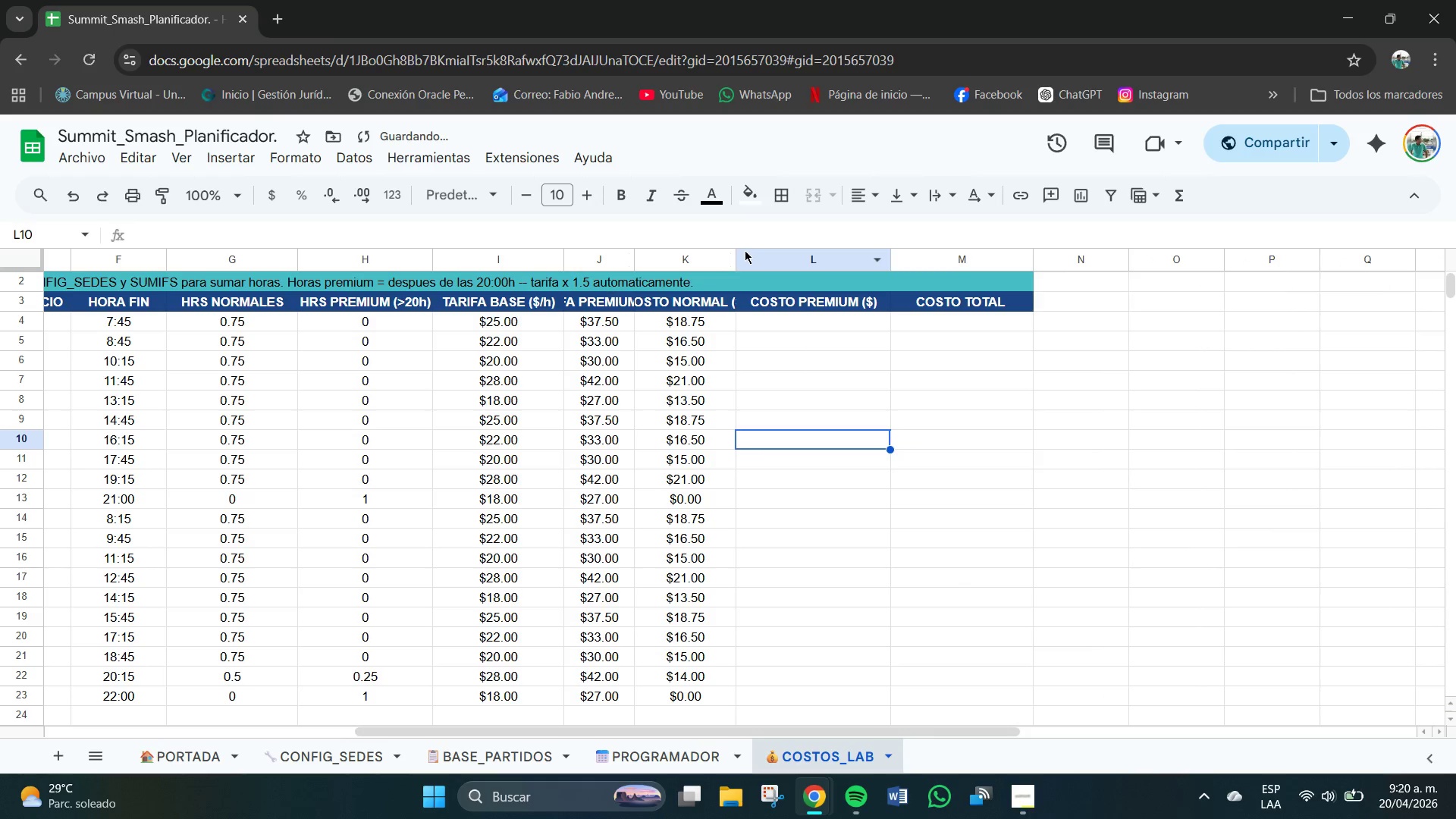 
left_click_drag(start_coordinate=[733, 250], to_coordinate=[723, 250])
 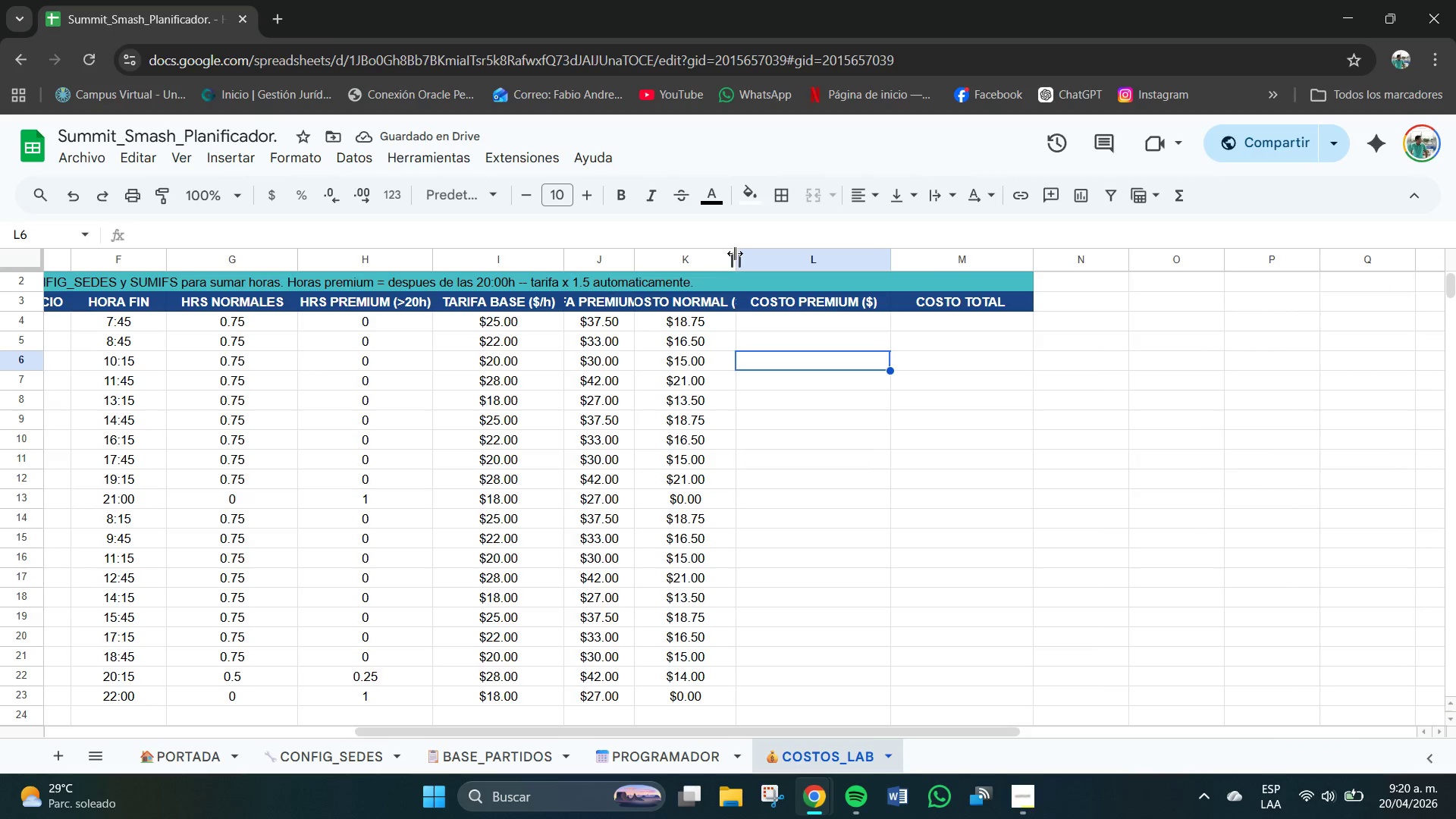 
left_click_drag(start_coordinate=[736, 254], to_coordinate=[714, 254])
 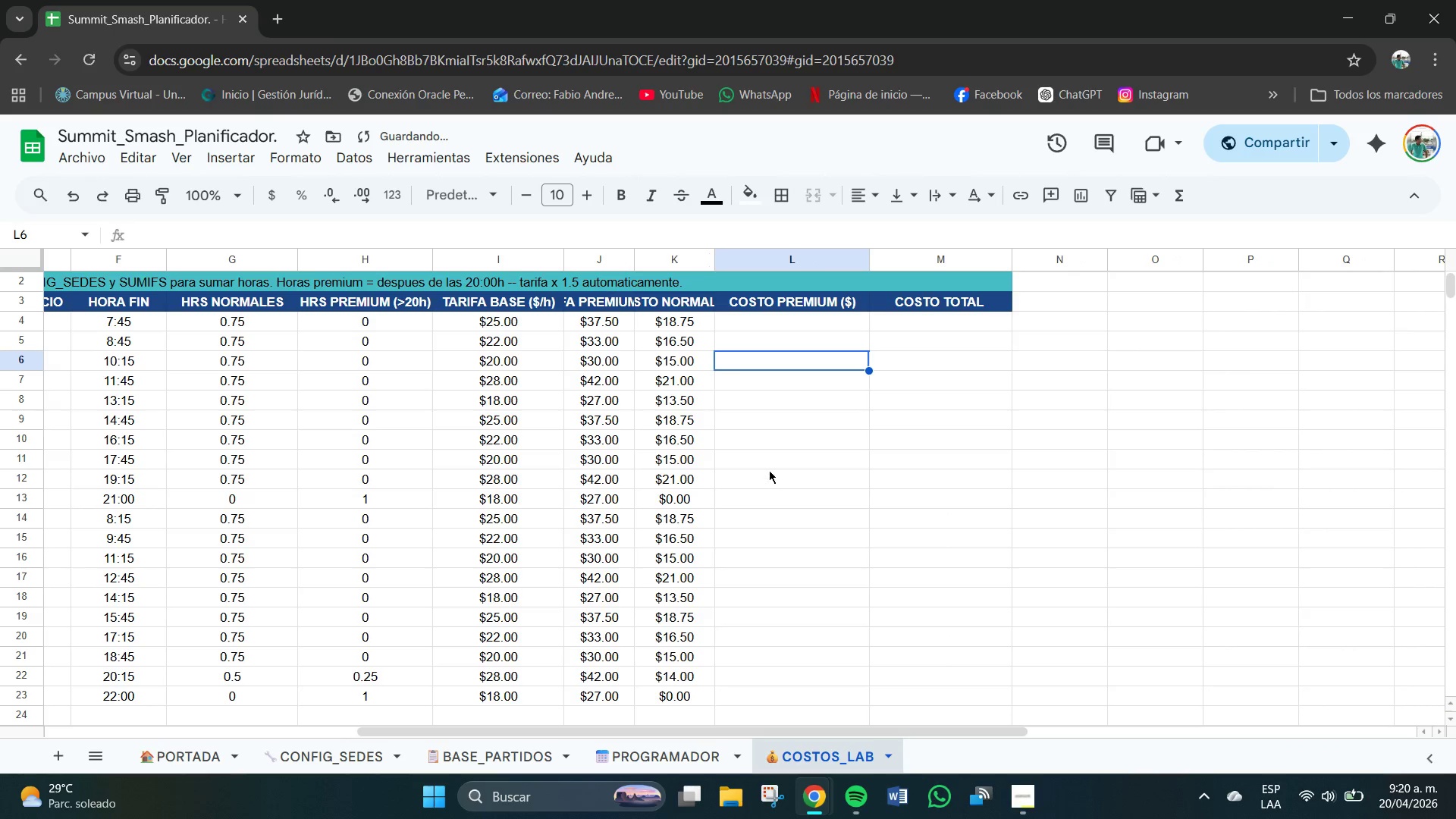 
left_click([779, 320])
 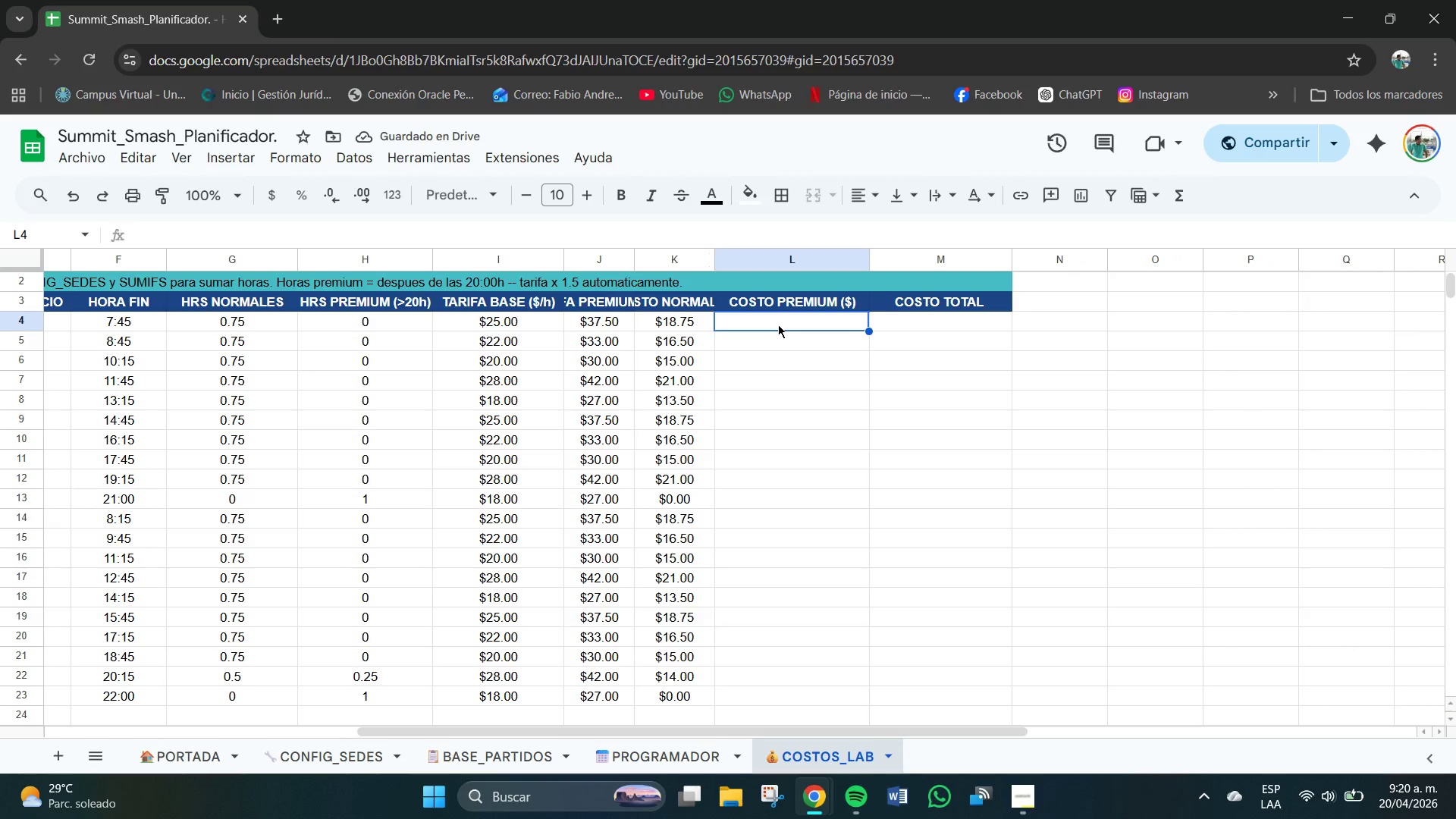 
type()H4+J4)
 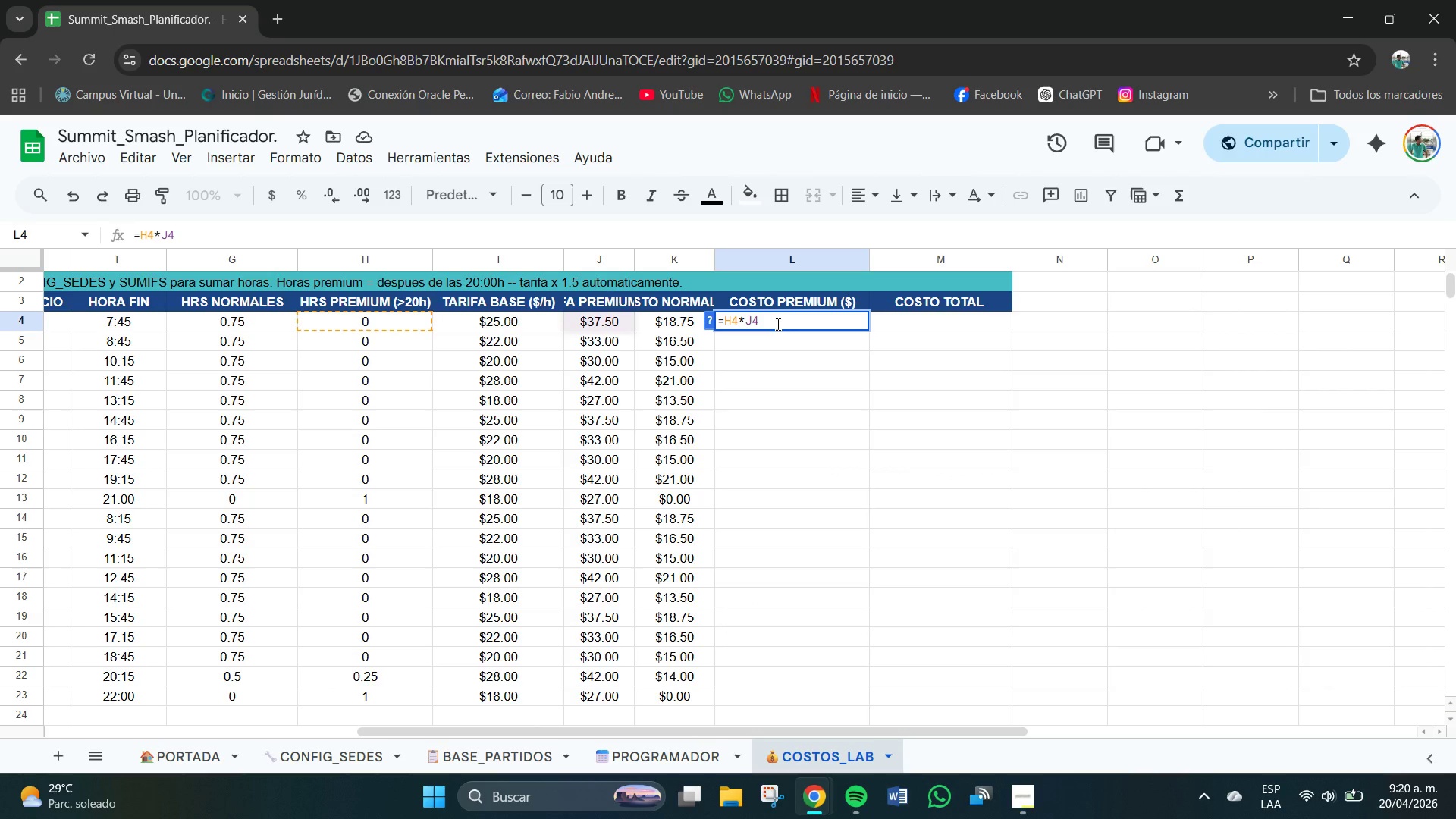 
key(Enter)
 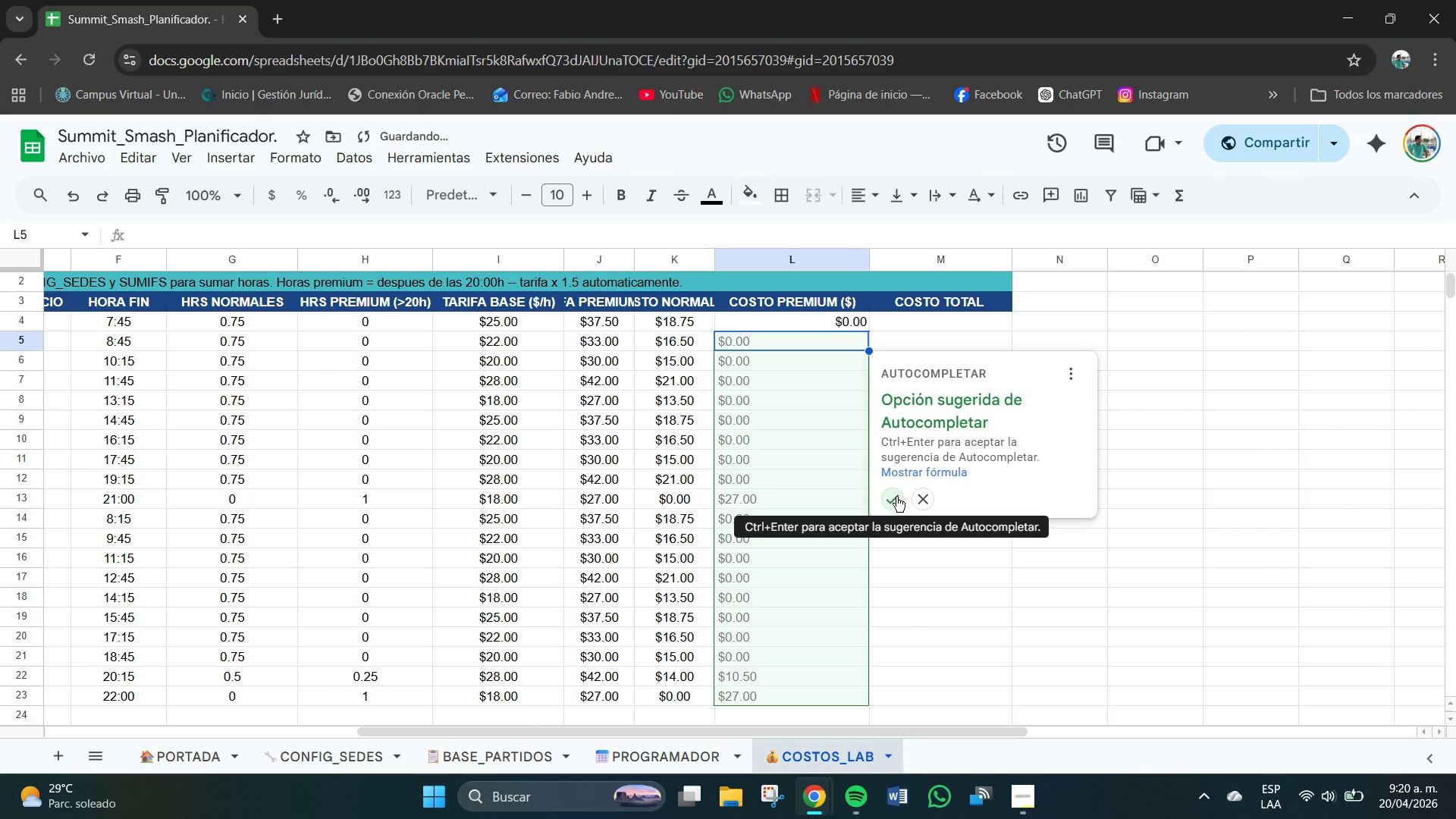 
left_click([896, 497])
 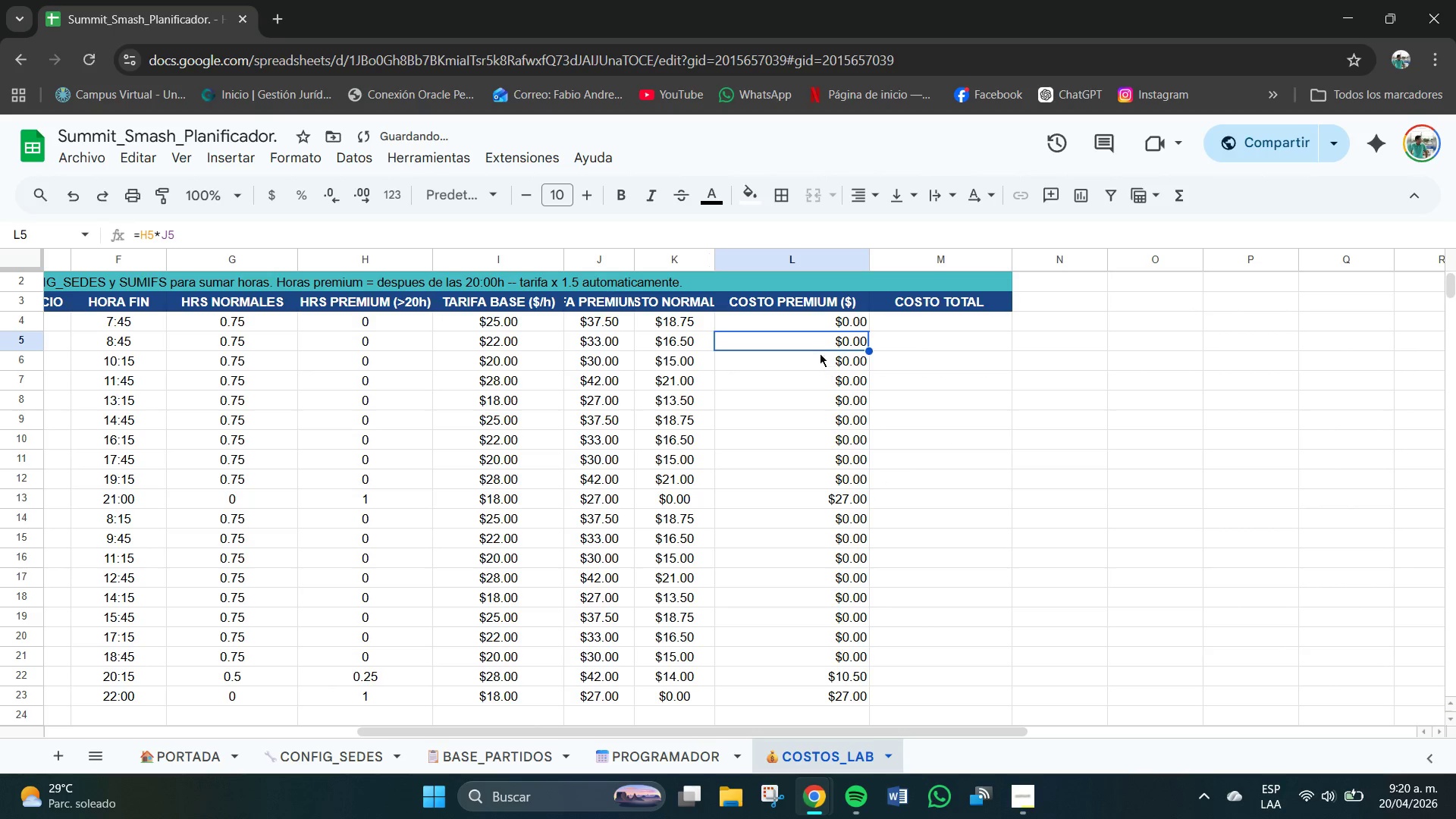 
left_click_drag(start_coordinate=[814, 323], to_coordinate=[829, 692])
 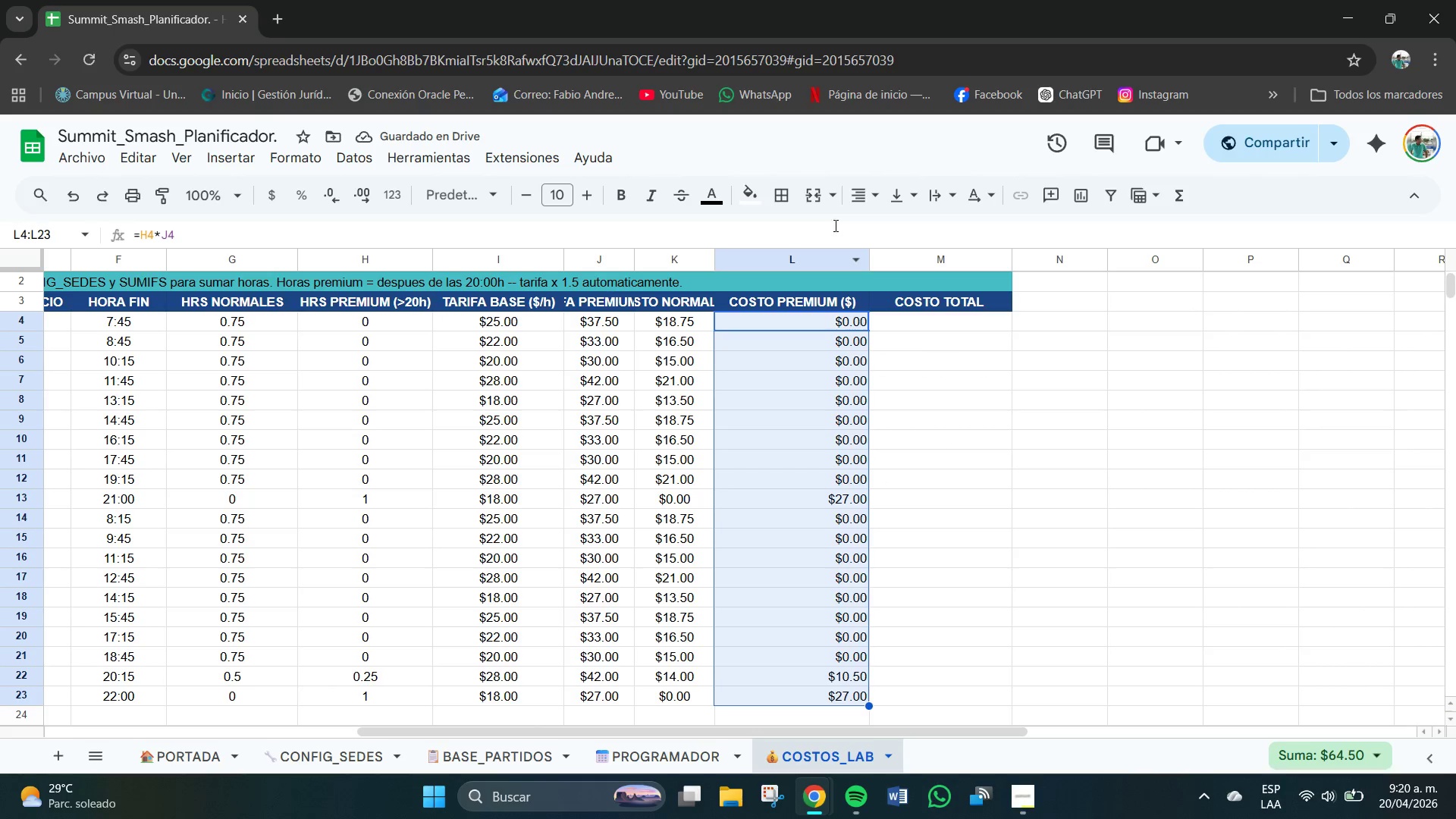 
left_click([858, 203])
 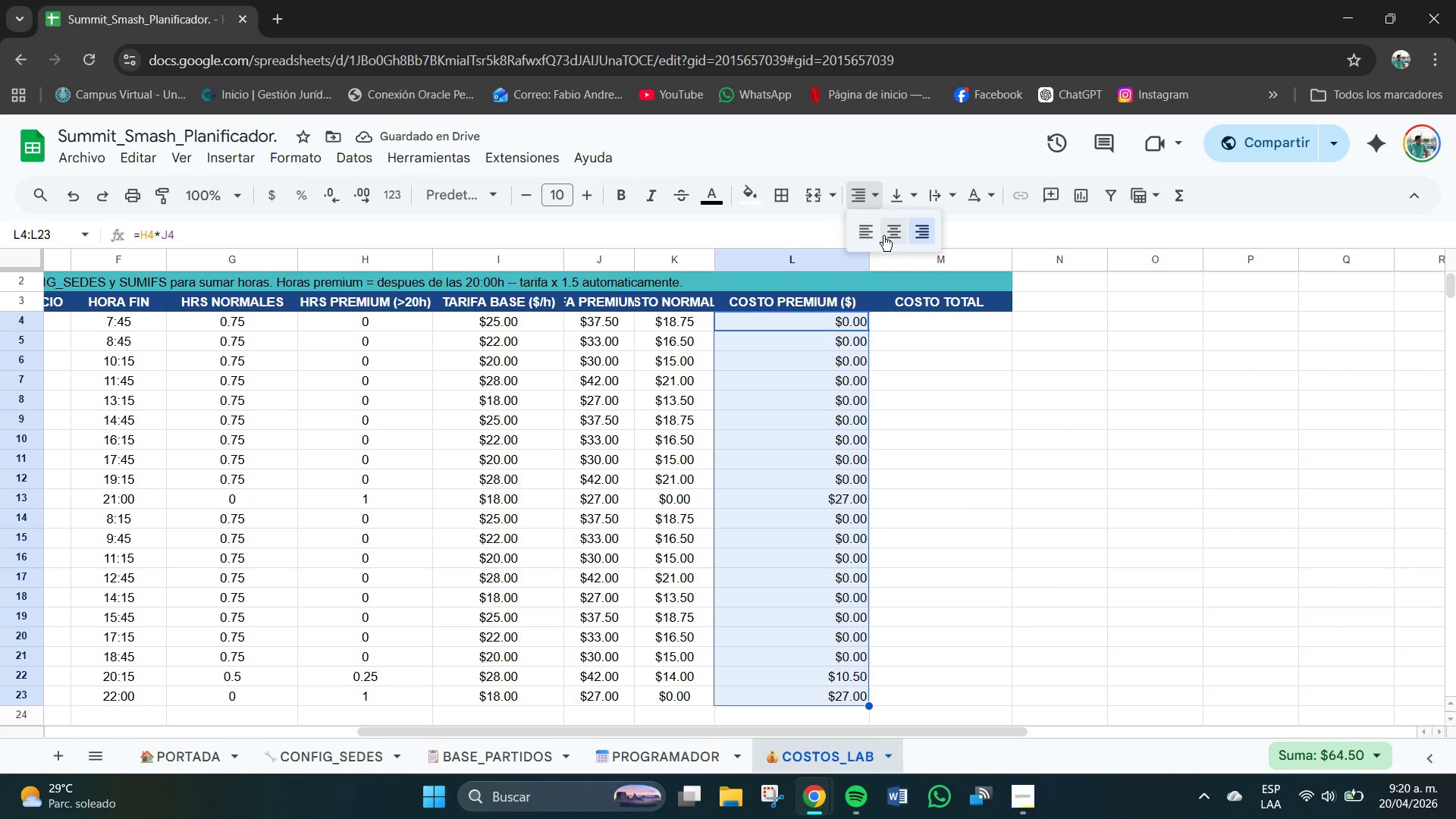 
left_click([887, 231])
 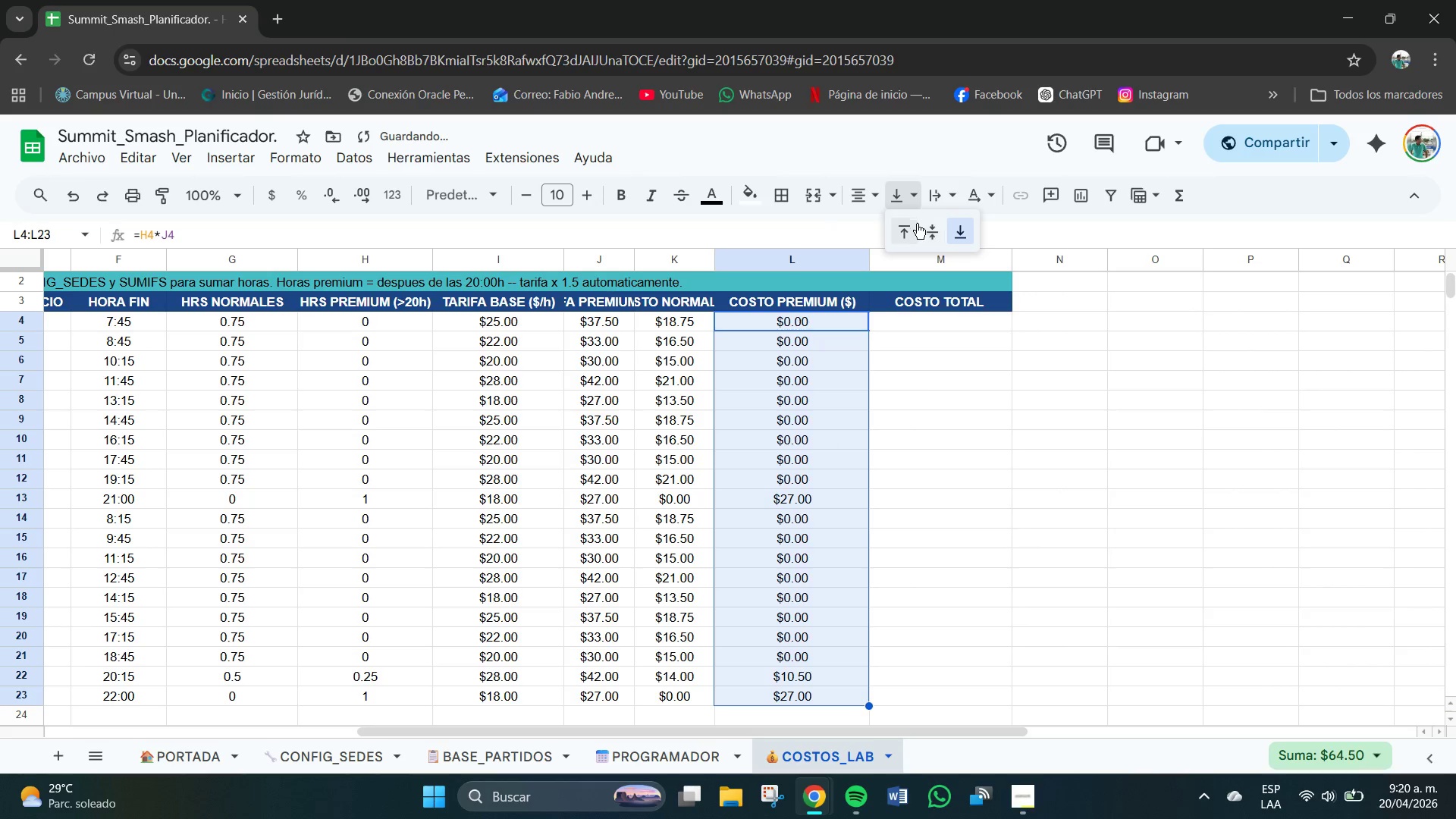 
left_click([923, 230])
 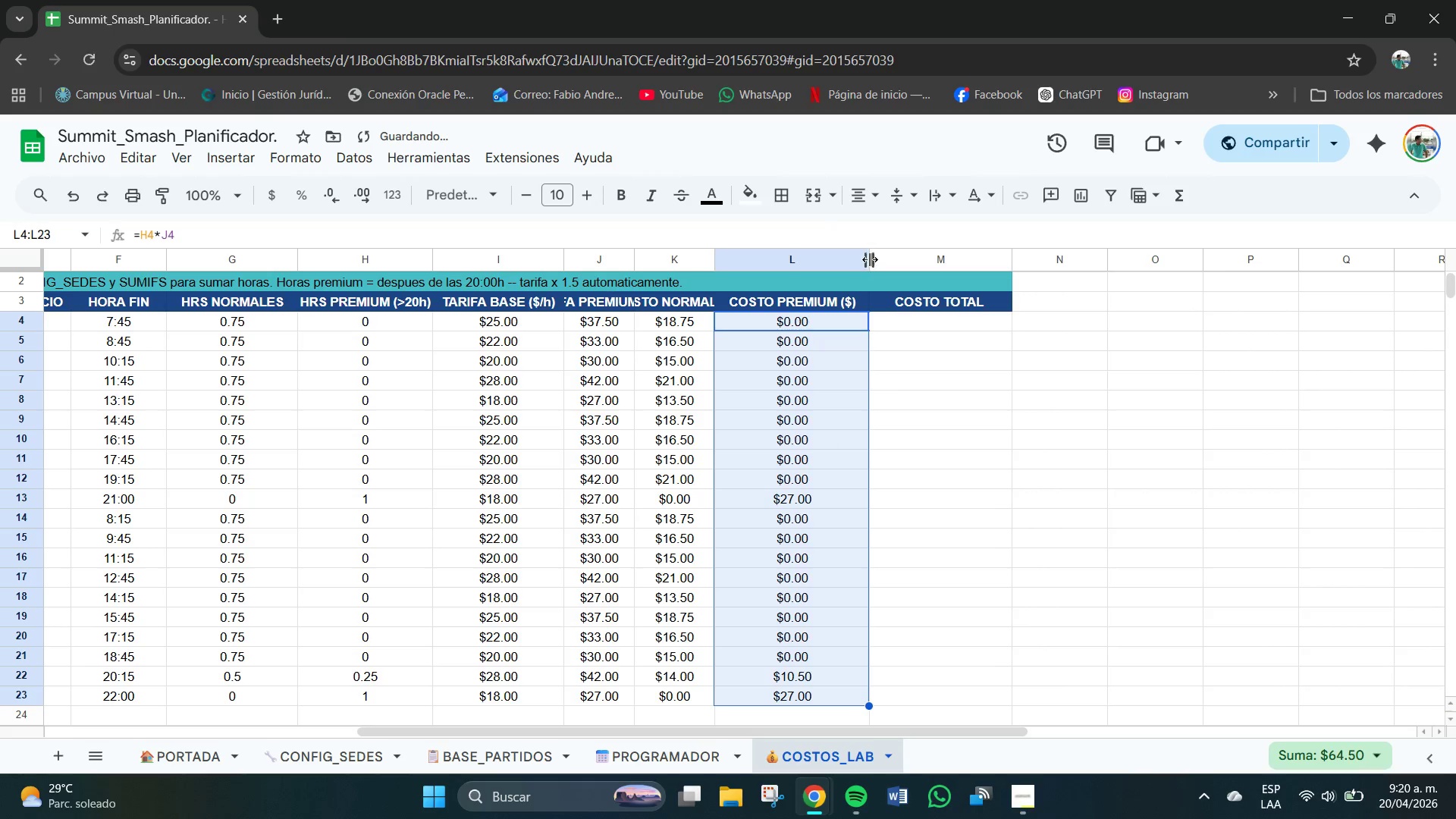 
left_click_drag(start_coordinate=[871, 256], to_coordinate=[771, 262])
 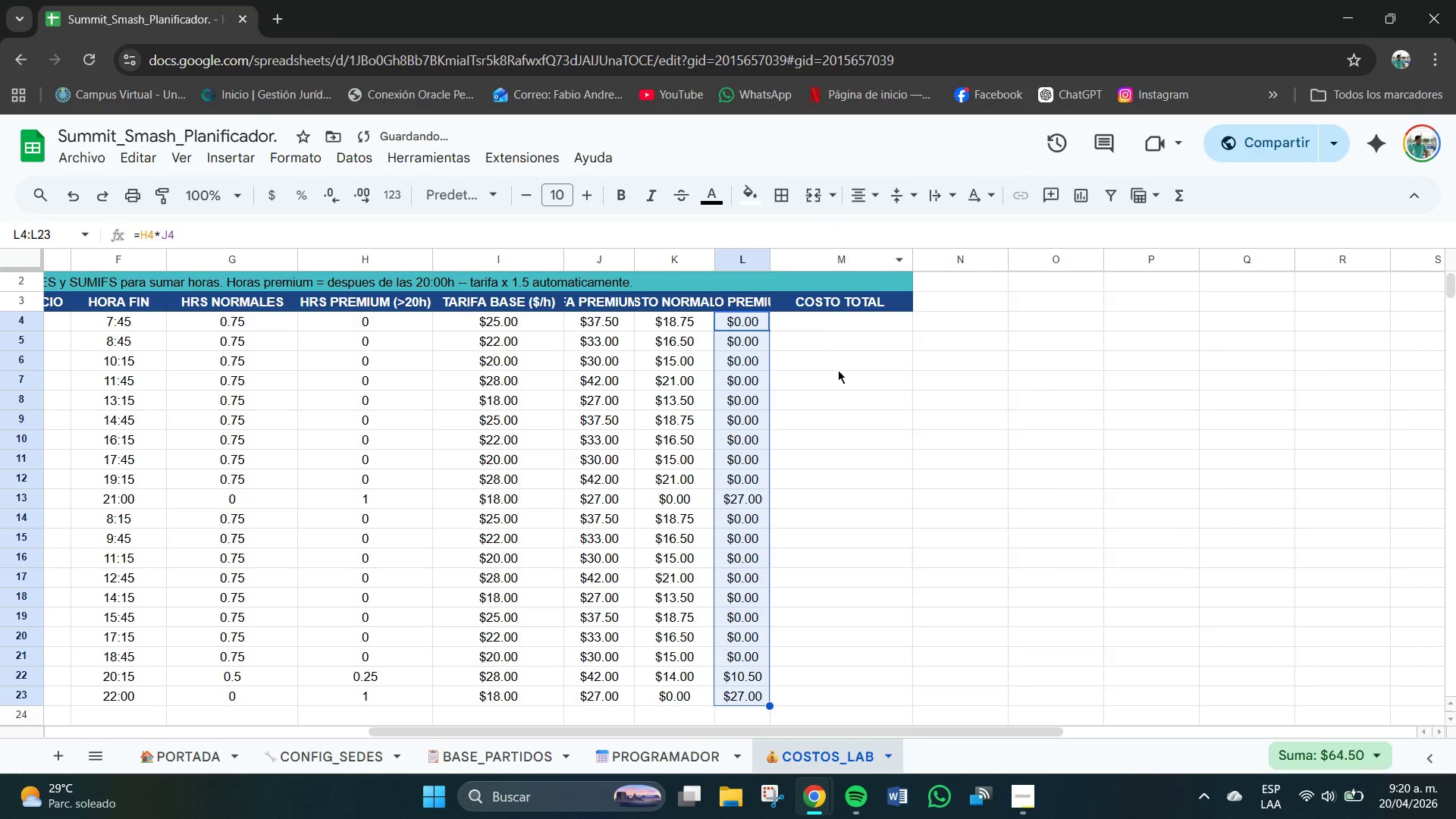 
left_click([845, 376])
 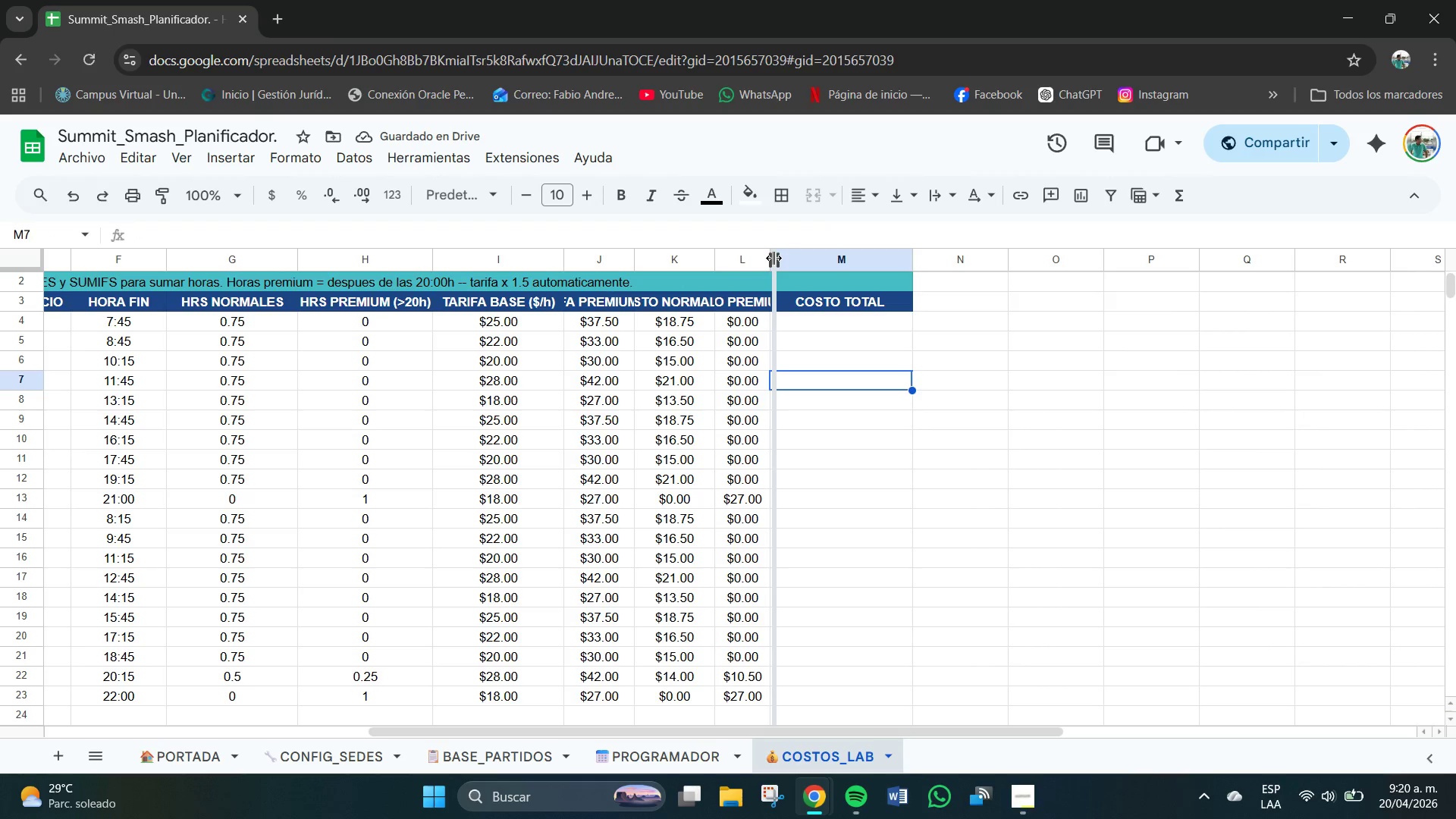 
left_click([833, 328])
 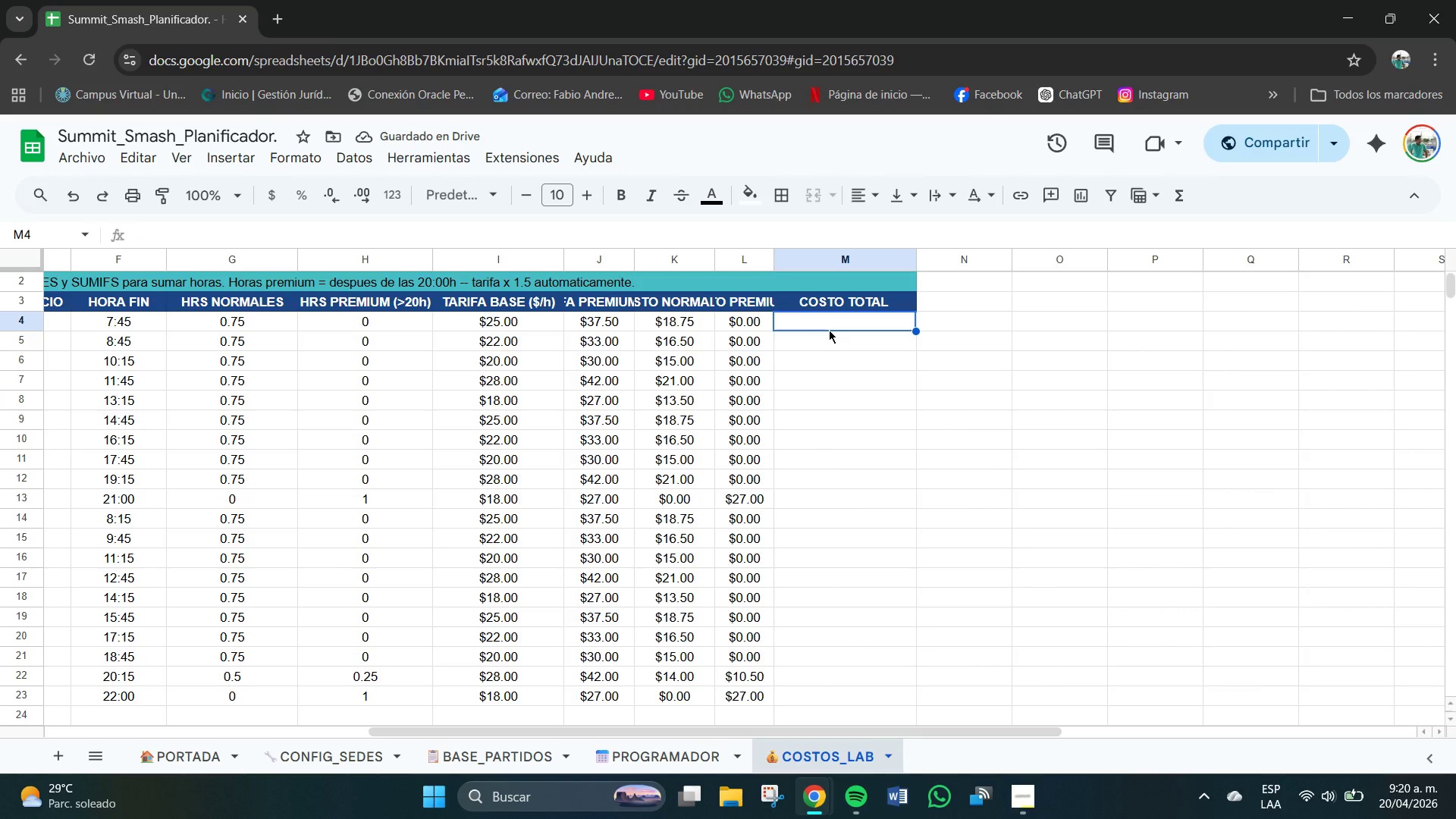 
type()L)
key(Backspace)
type(K4+L4)
 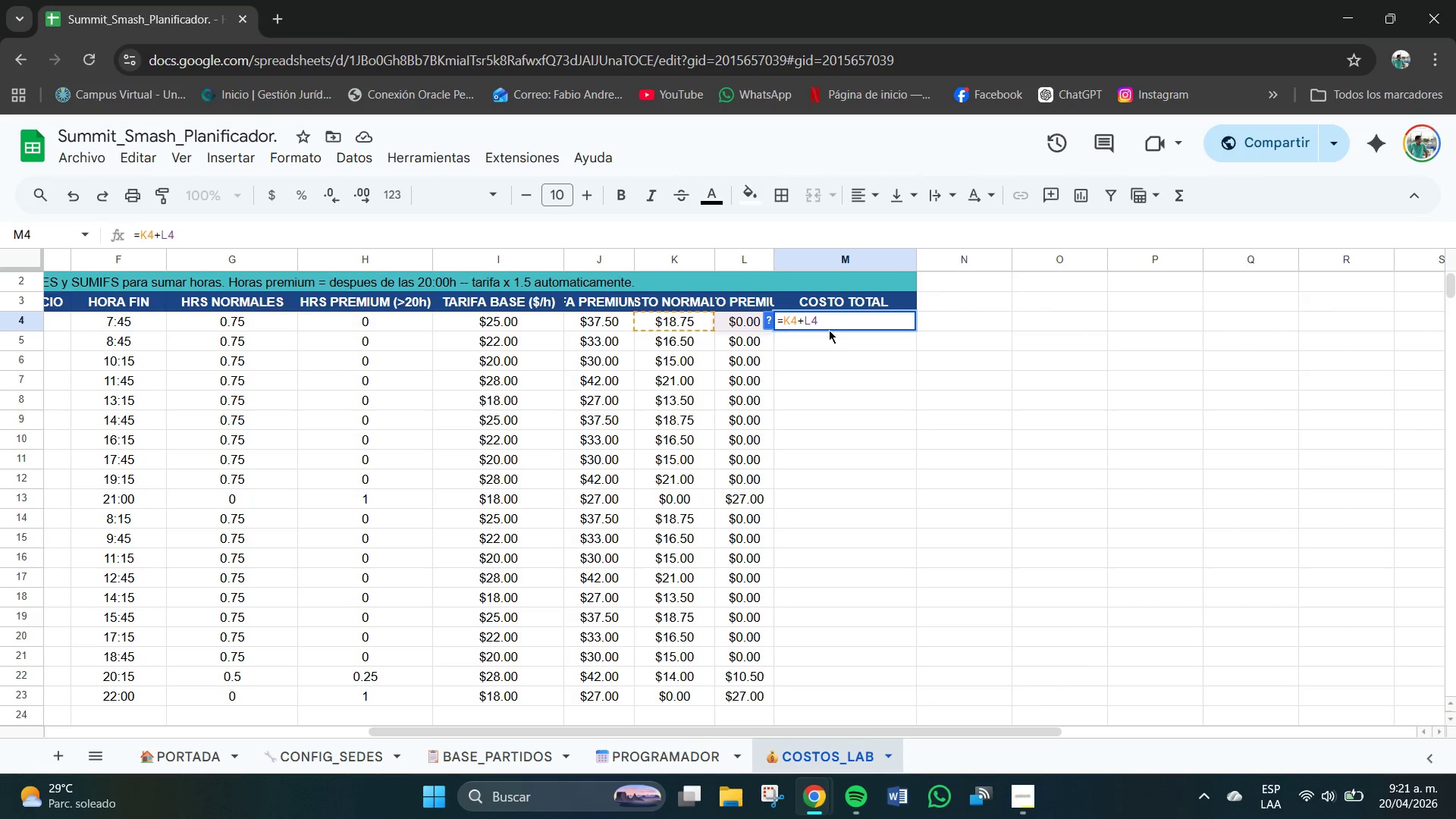 
left_click([943, 496])
 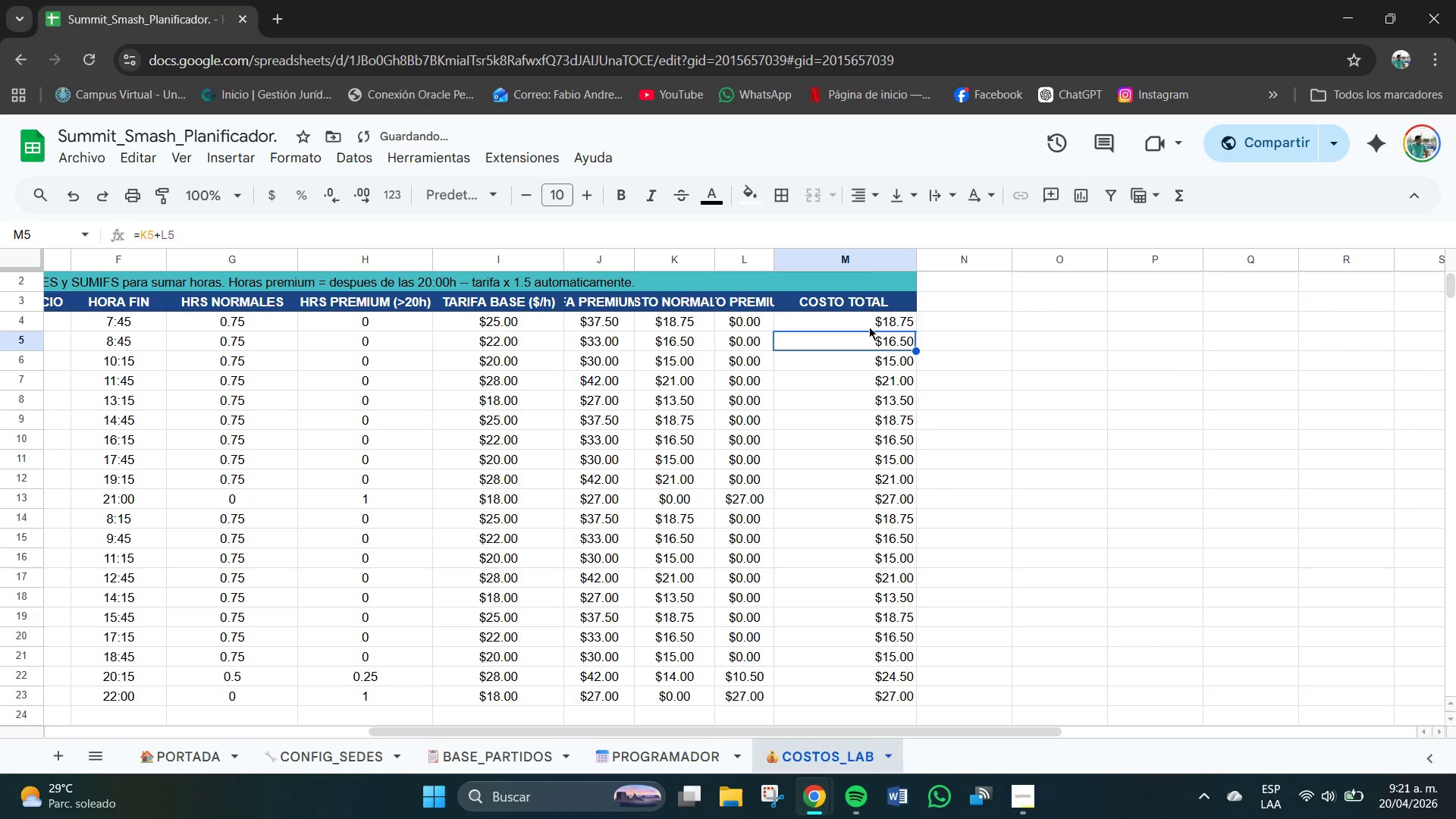 
left_click_drag(start_coordinate=[871, 321], to_coordinate=[899, 693])
 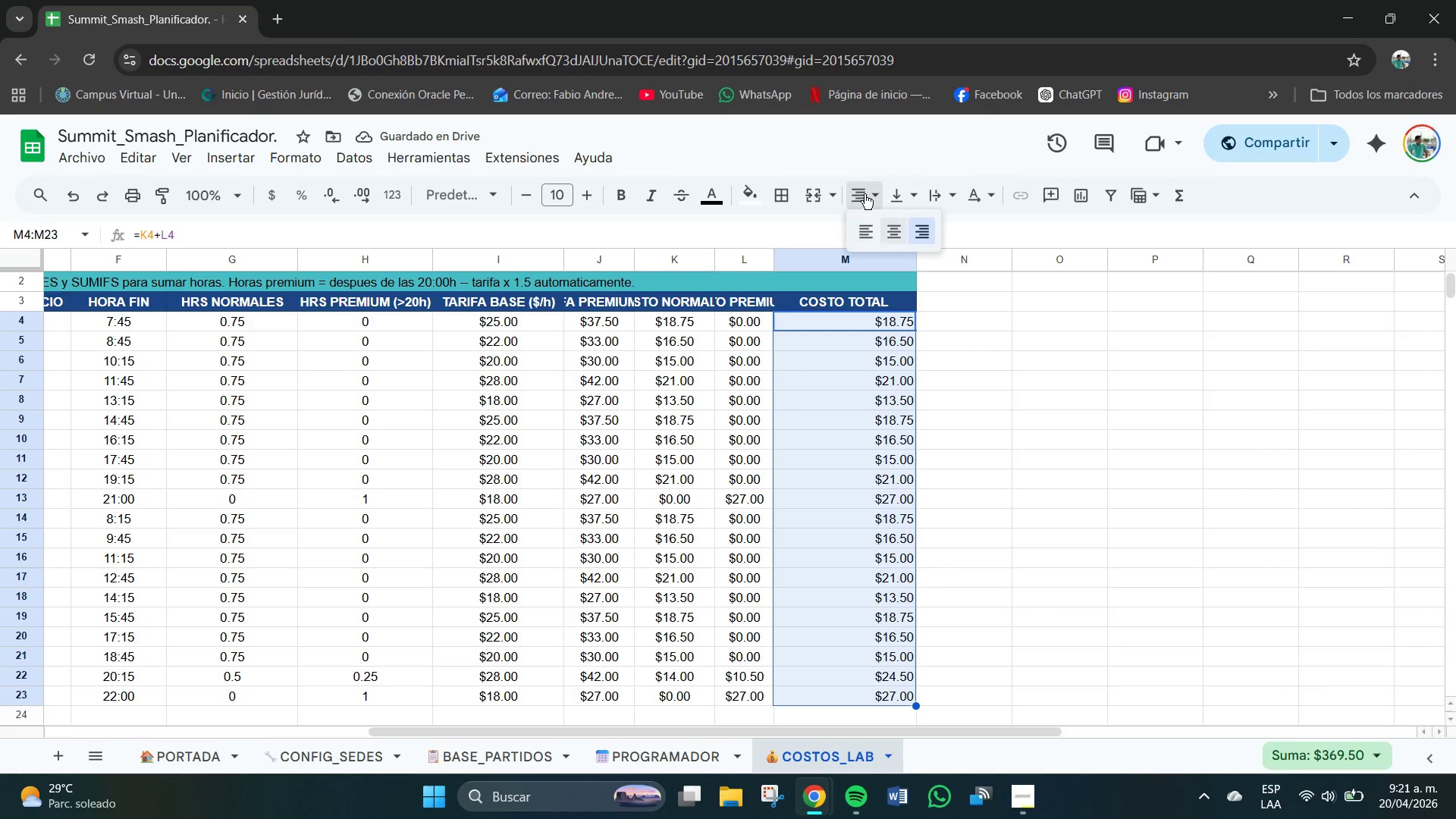 
double_click([895, 231])
 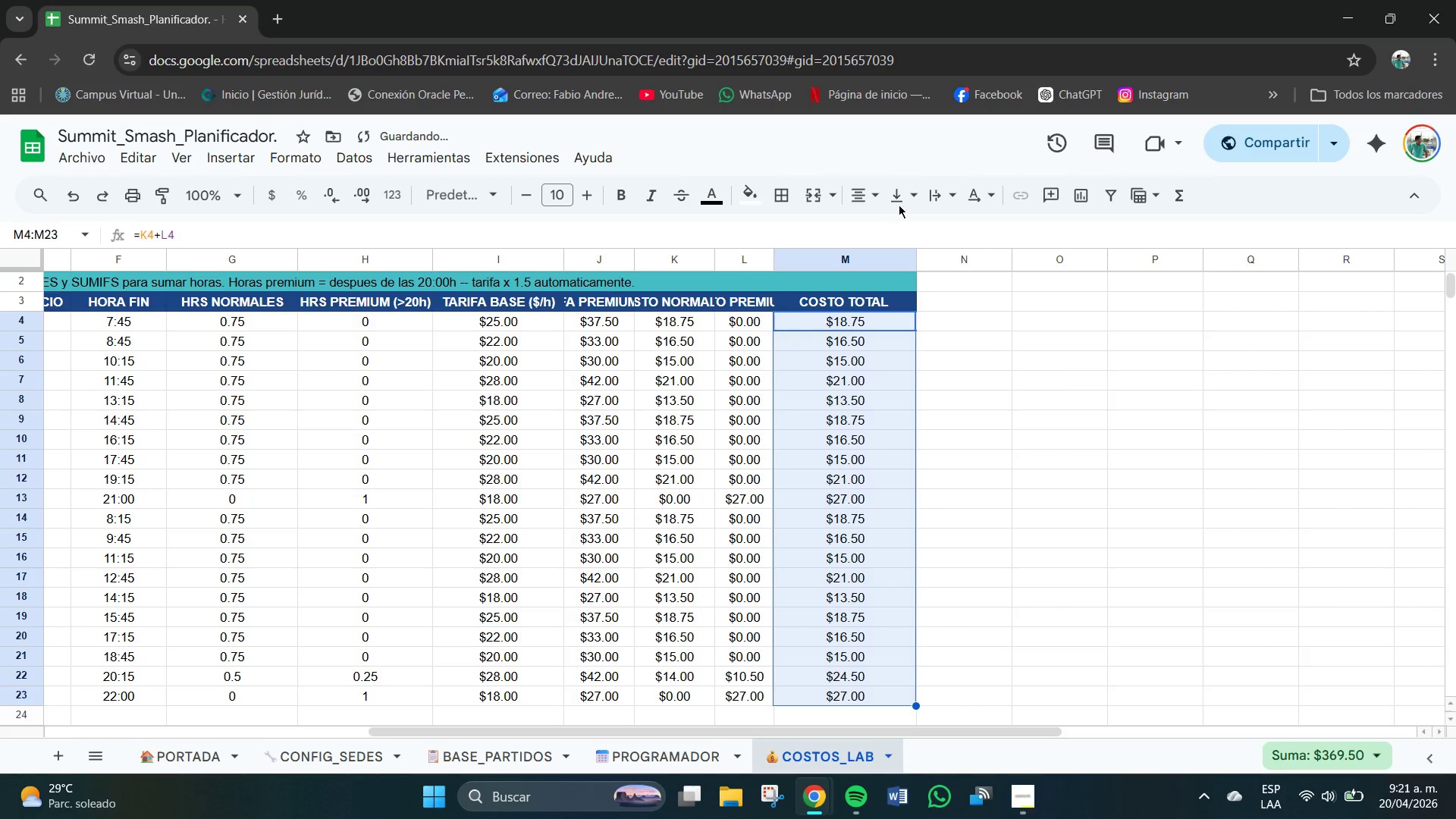 
triple_click([899, 187])
 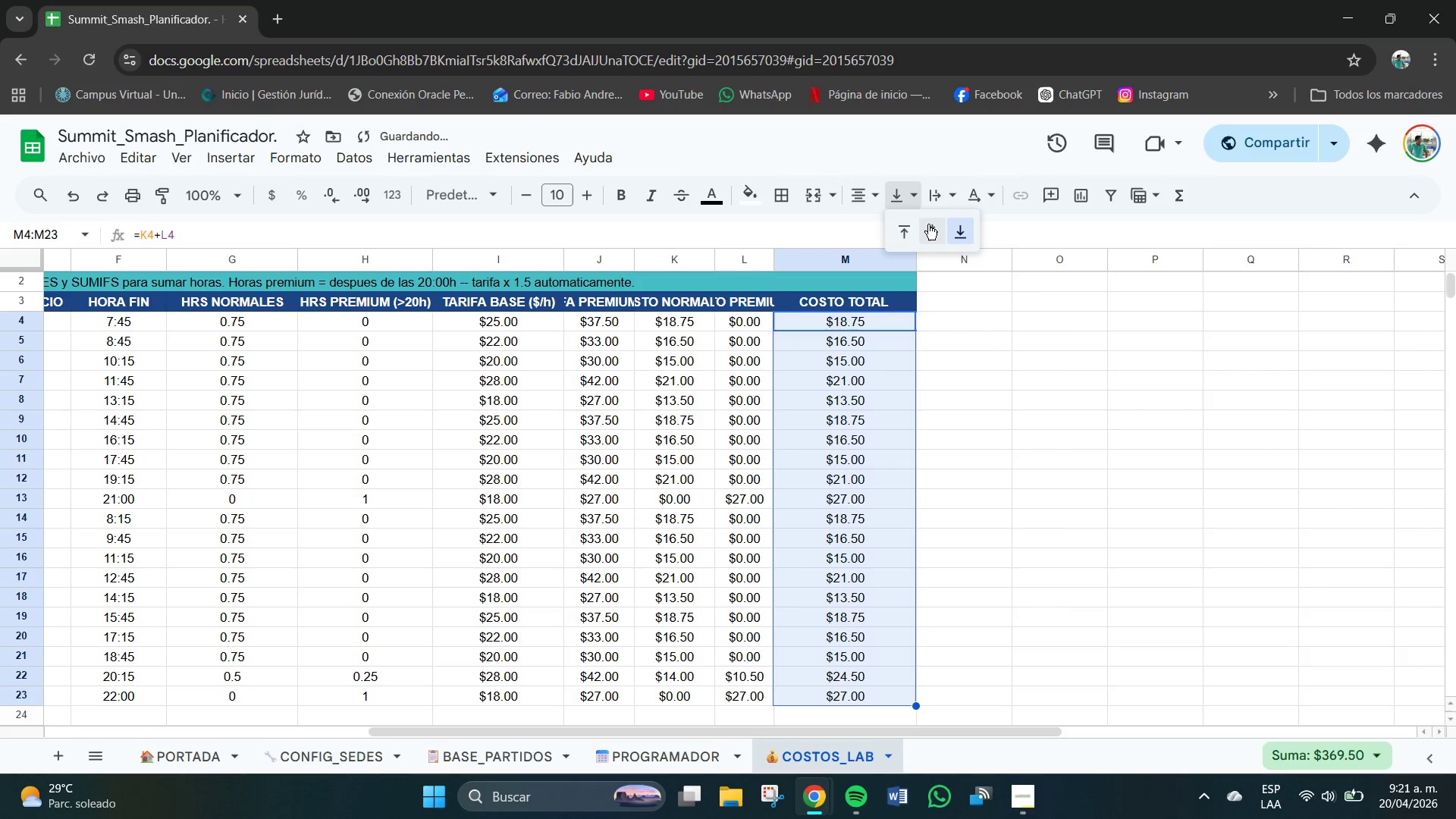 
left_click([930, 227])
 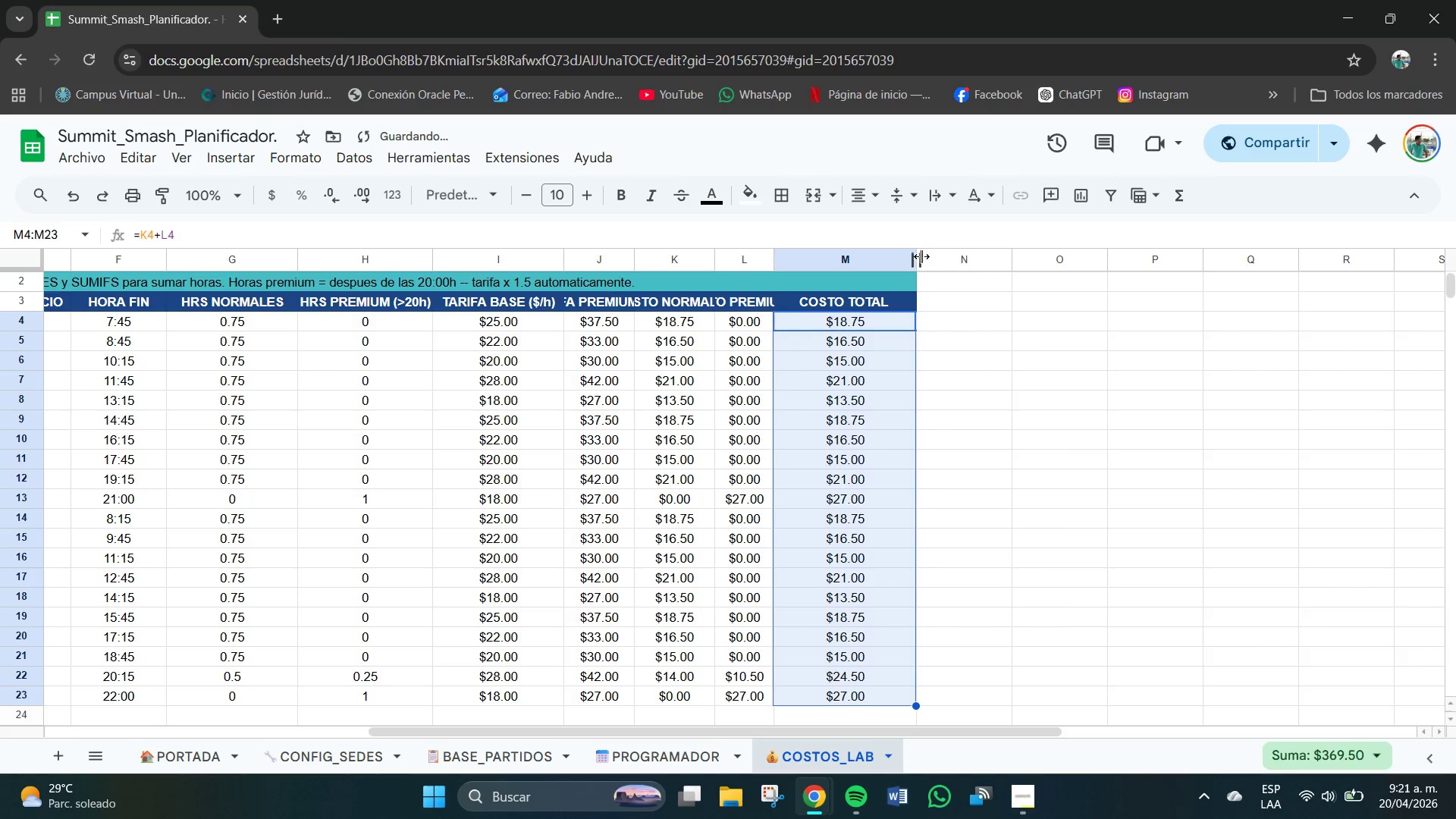 
left_click_drag(start_coordinate=[920, 256], to_coordinate=[849, 268])
 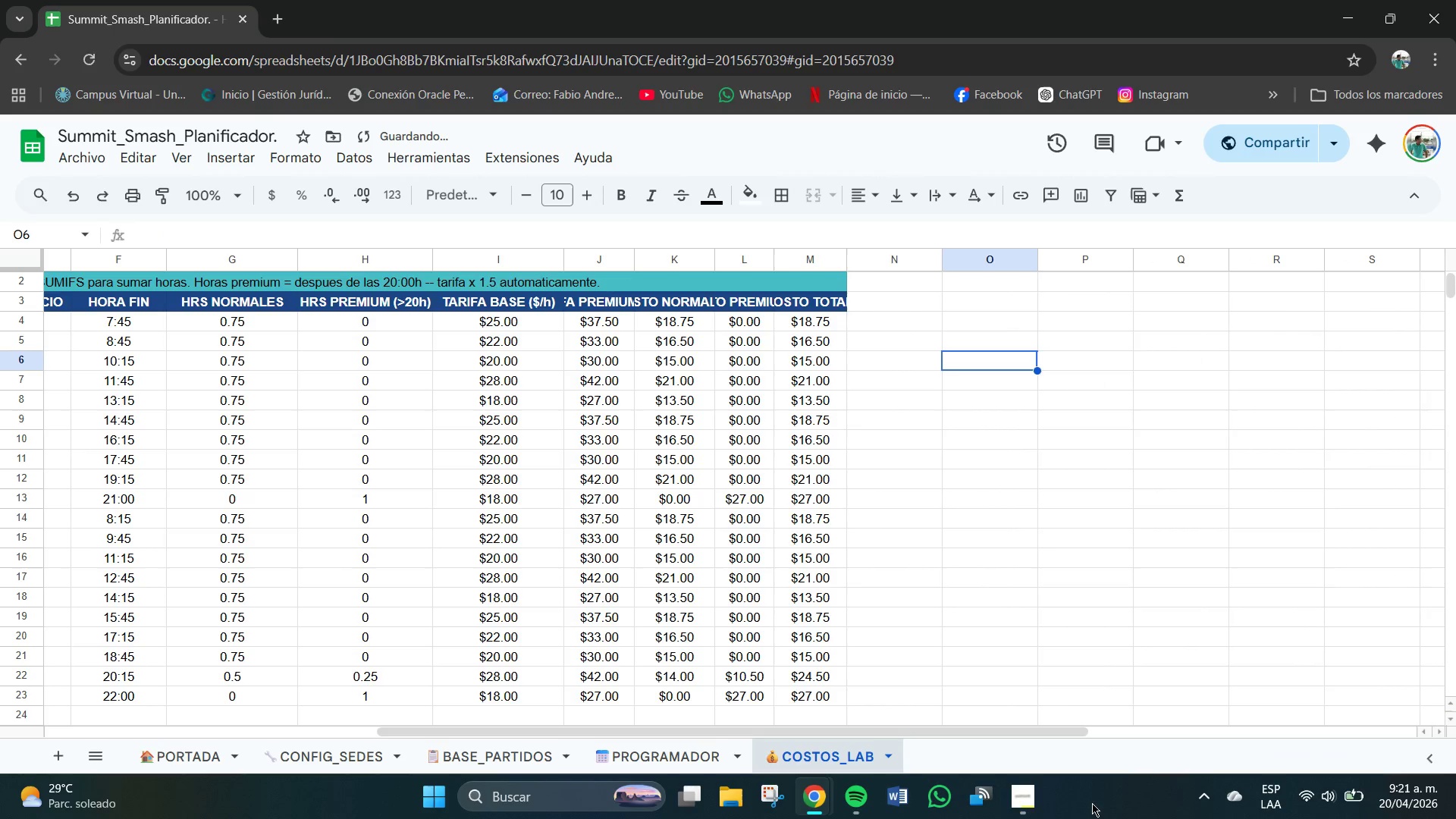 
left_click([1028, 805])